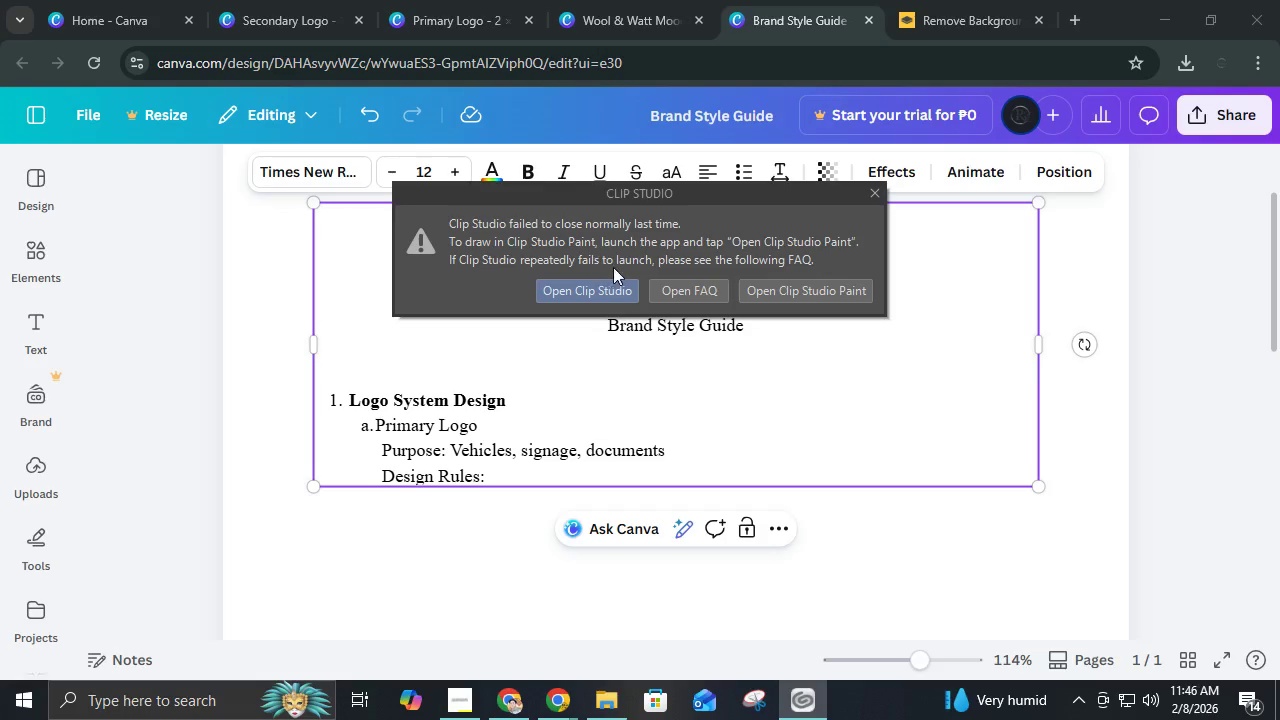 
wait(10.47)
 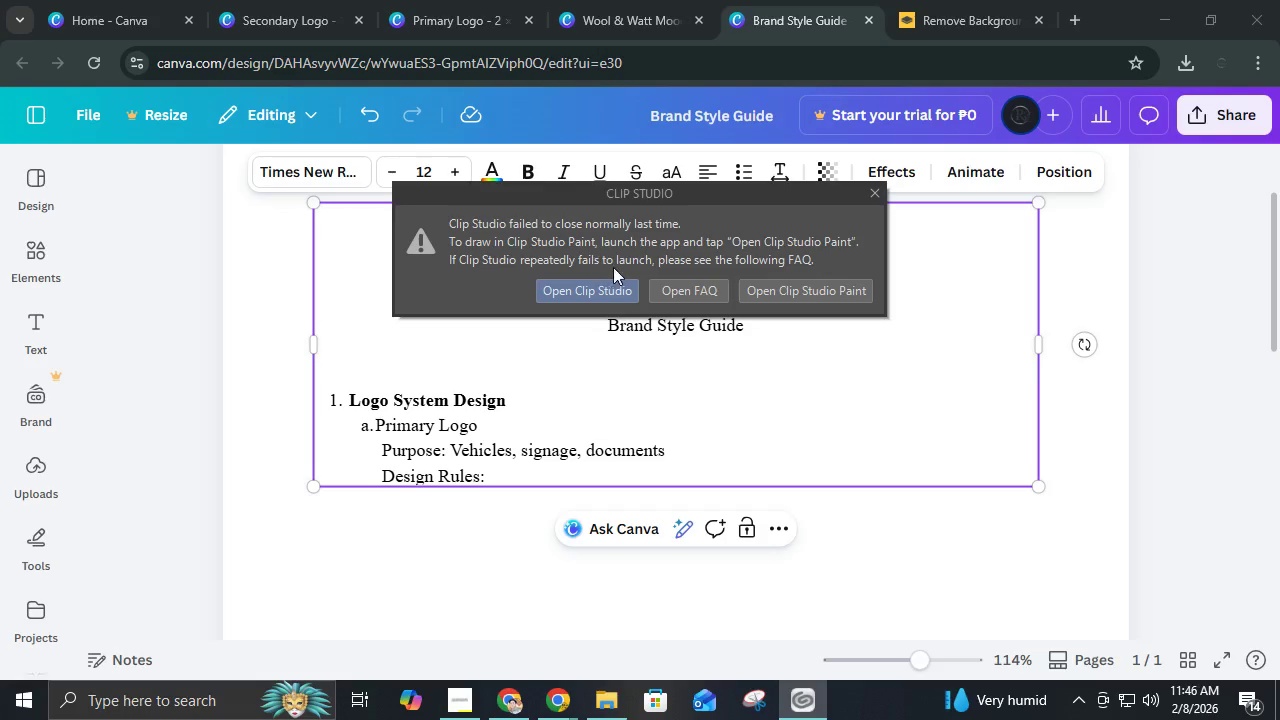 
left_click([796, 290])
 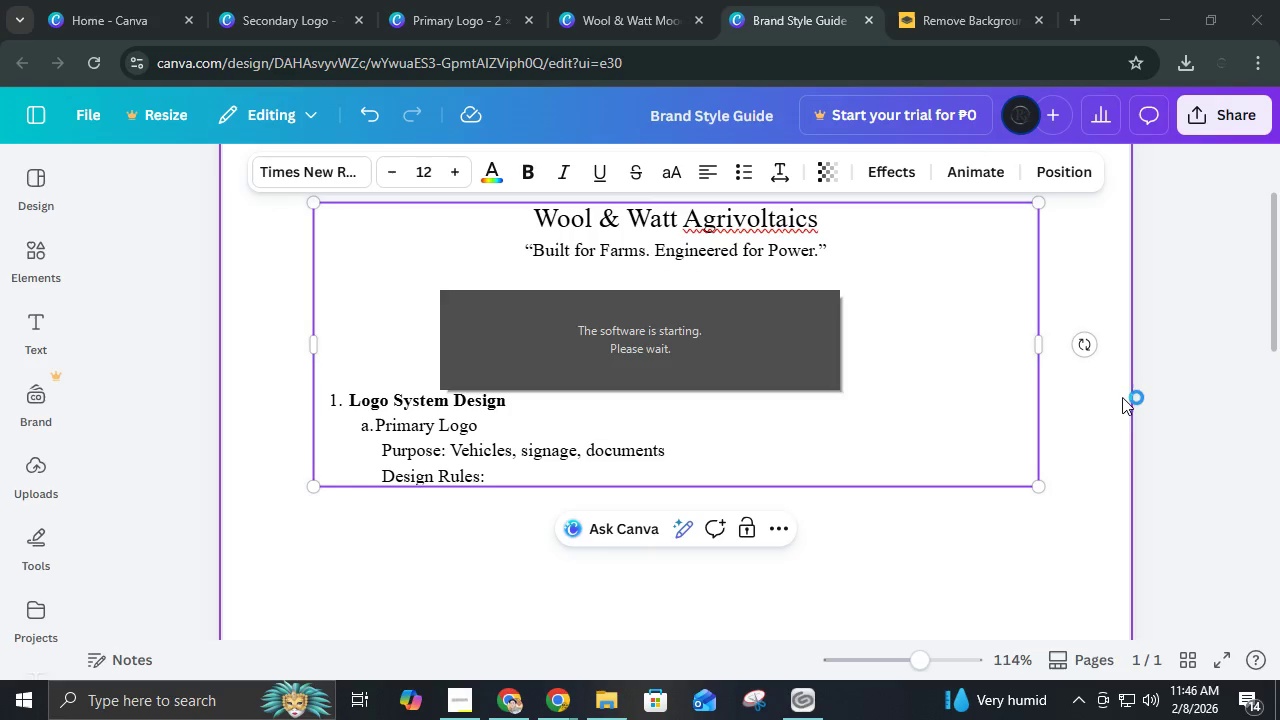 
left_click([1143, 411])
 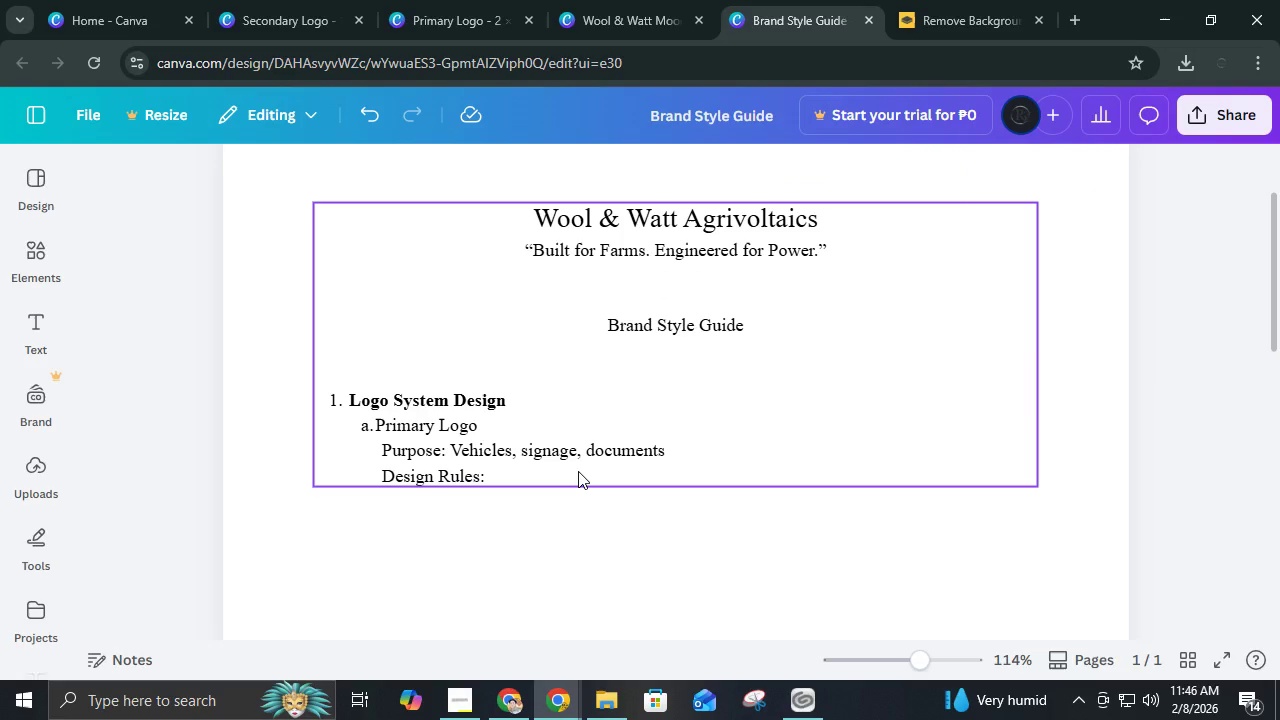 
double_click([578, 471])
 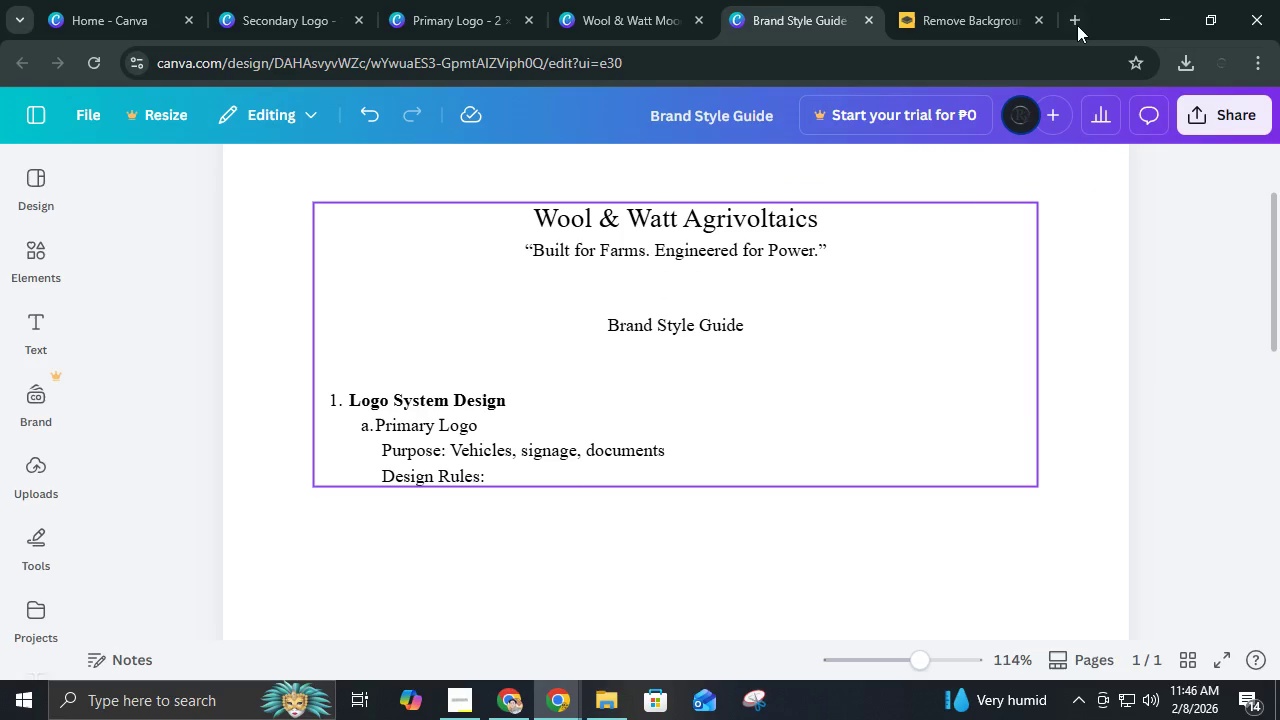 
left_click([1113, 18])
 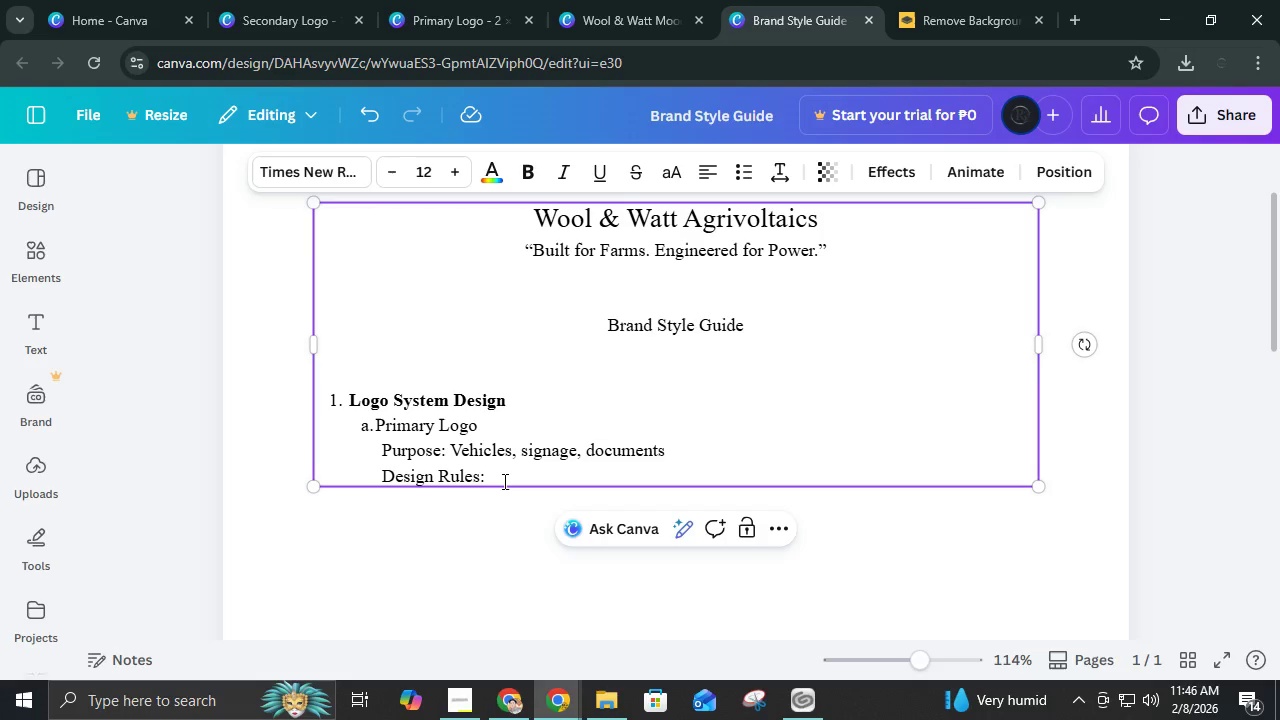 
key(Enter)
 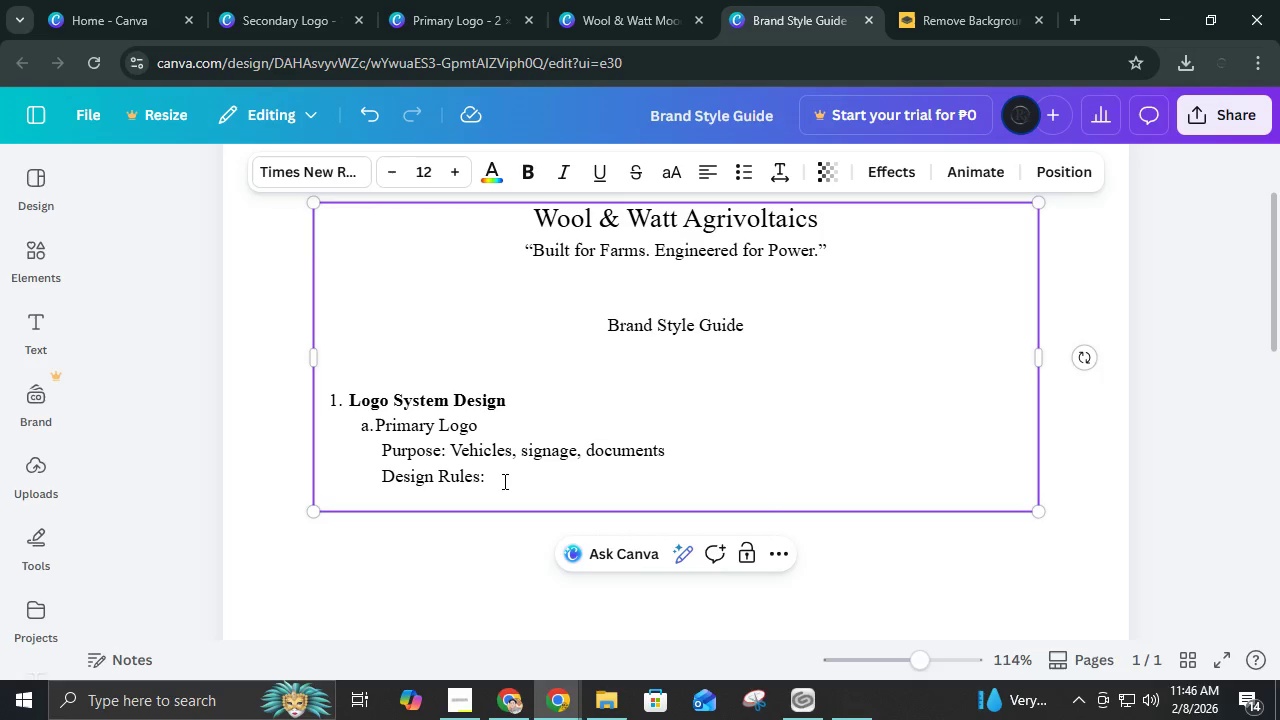 
hold_key(key=Space, duration=0.39)
 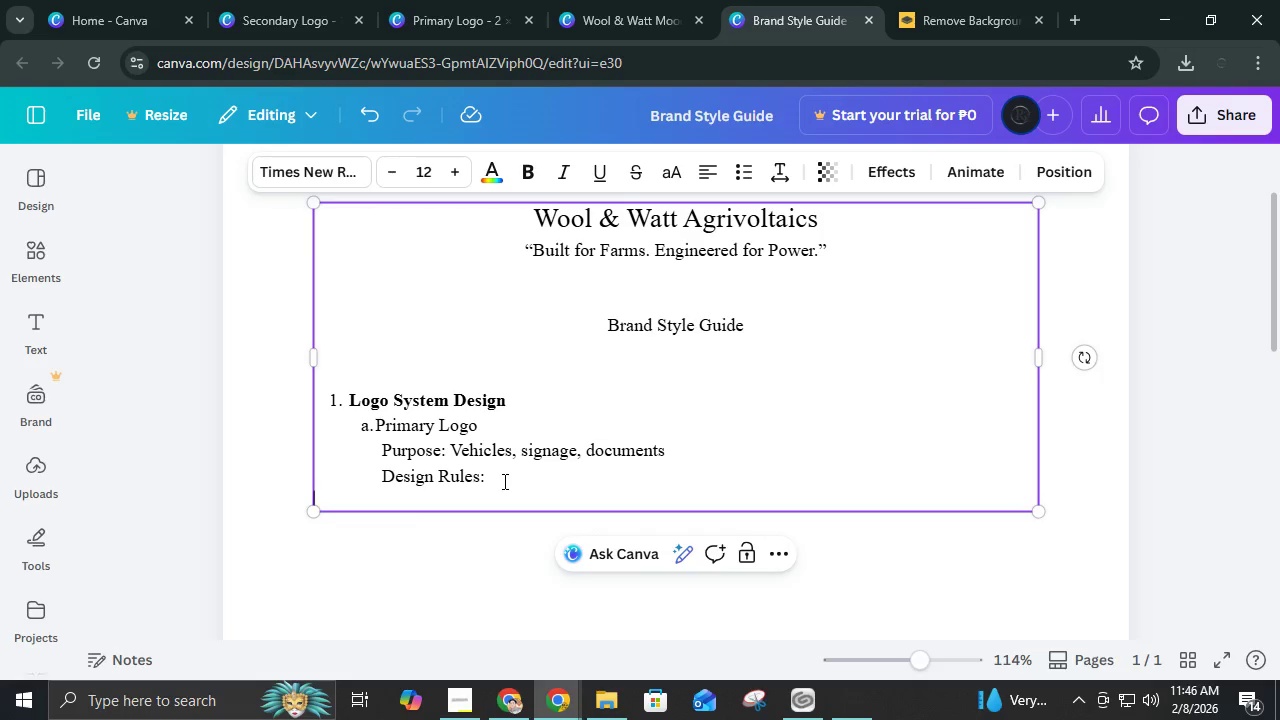 
key(Backspace)
key(Backspace)
type( Flat, )
key(Backspace)
key(Backspace)
type( no)
key(Backspace)
key(Backspace)
type(no shadows, no gradients)
 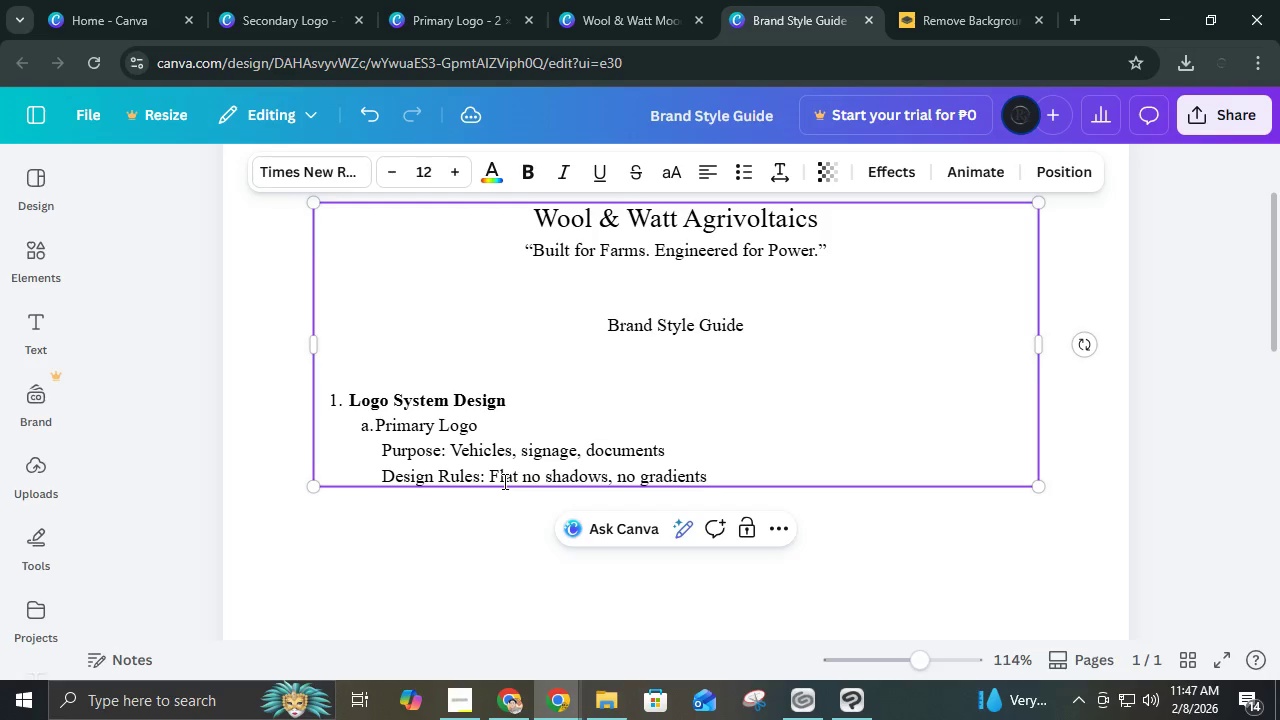 
left_click([932, 0])
 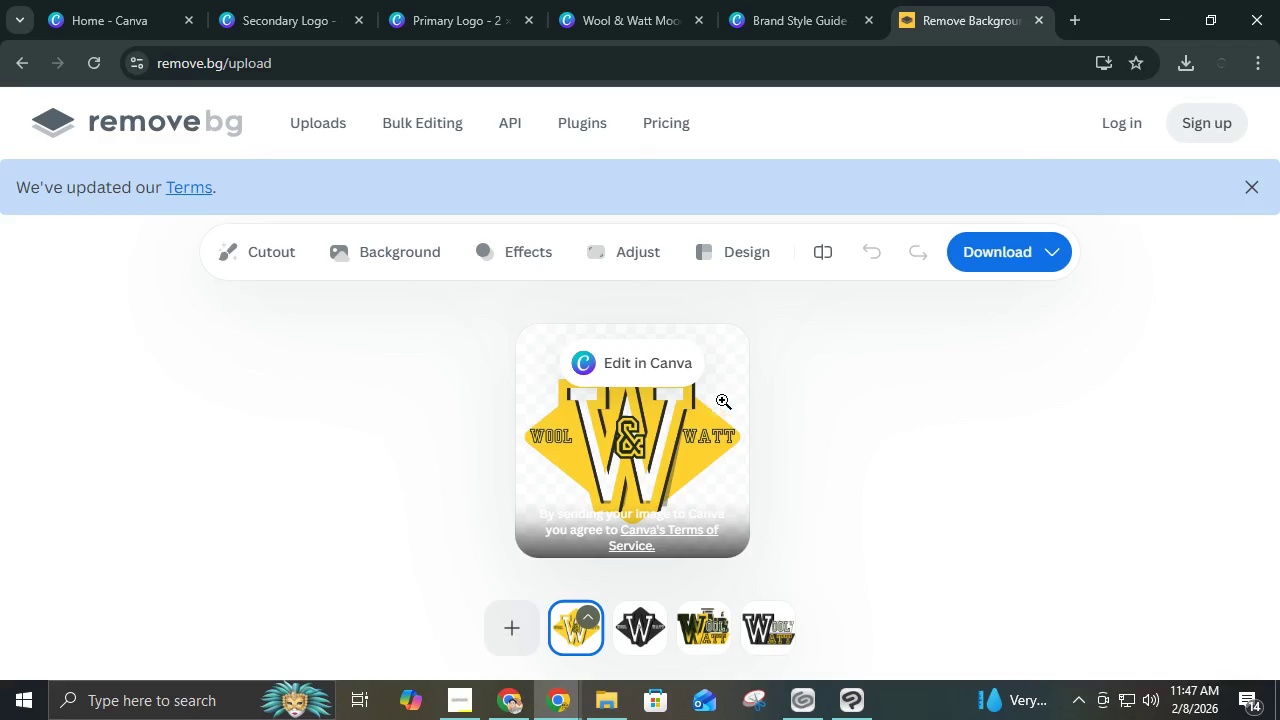 
left_click([598, 0])
 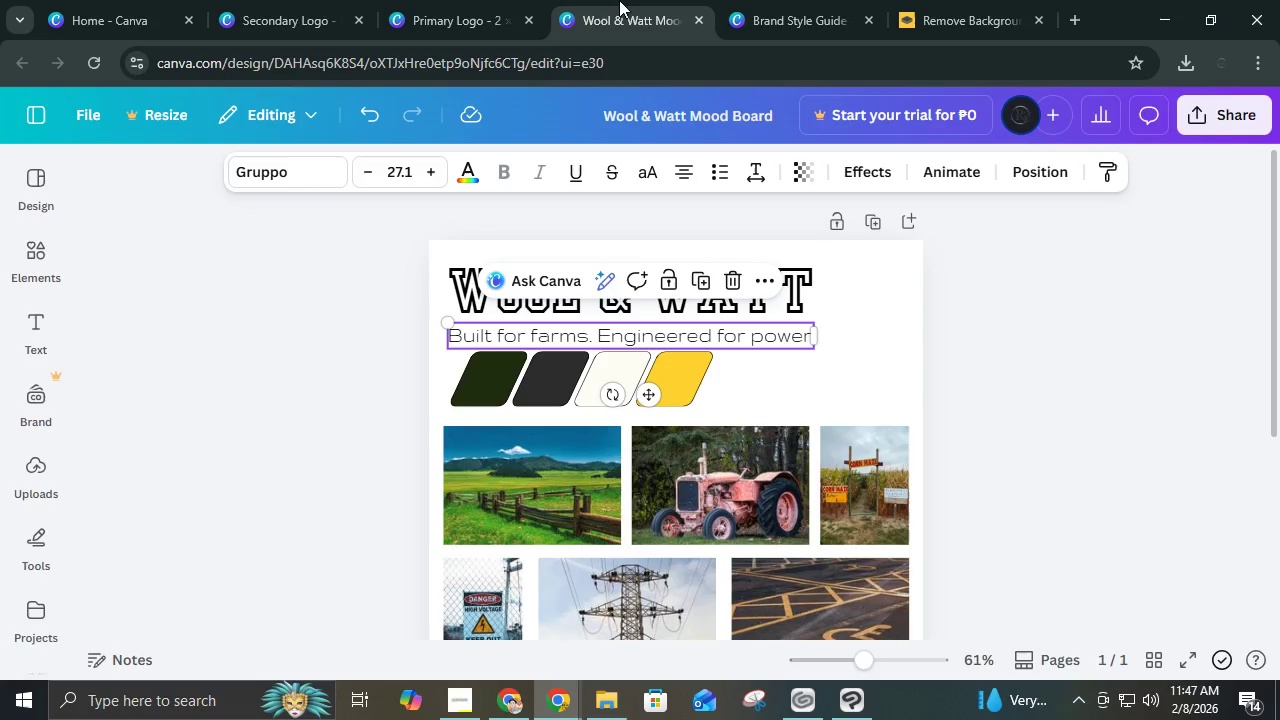 
left_click([499, 0])
 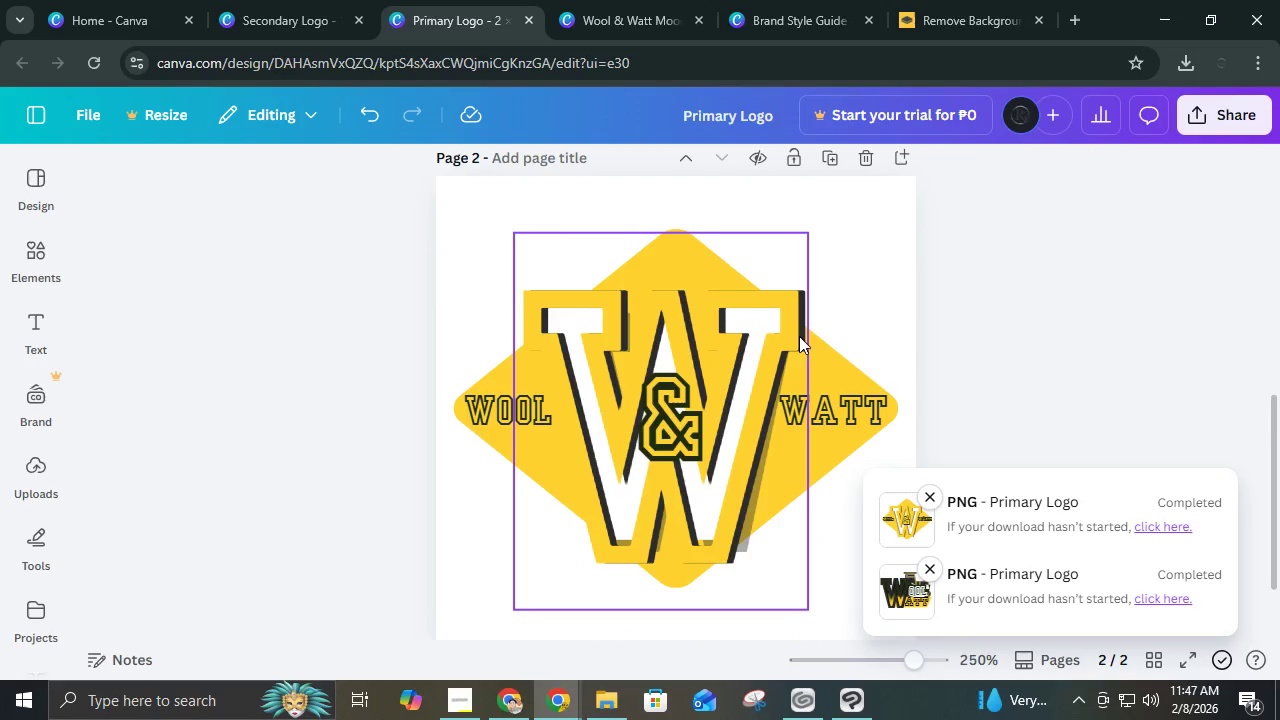 
left_click([799, 319])
 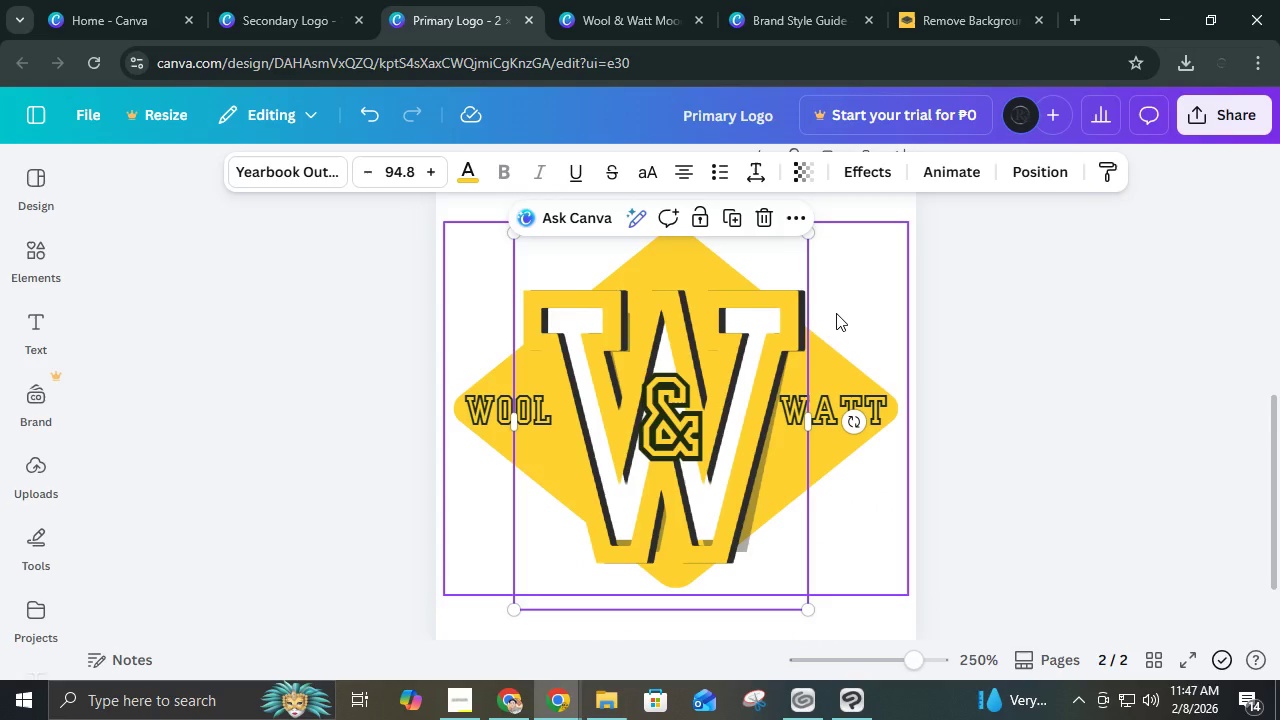 
key(ArrowLeft)
 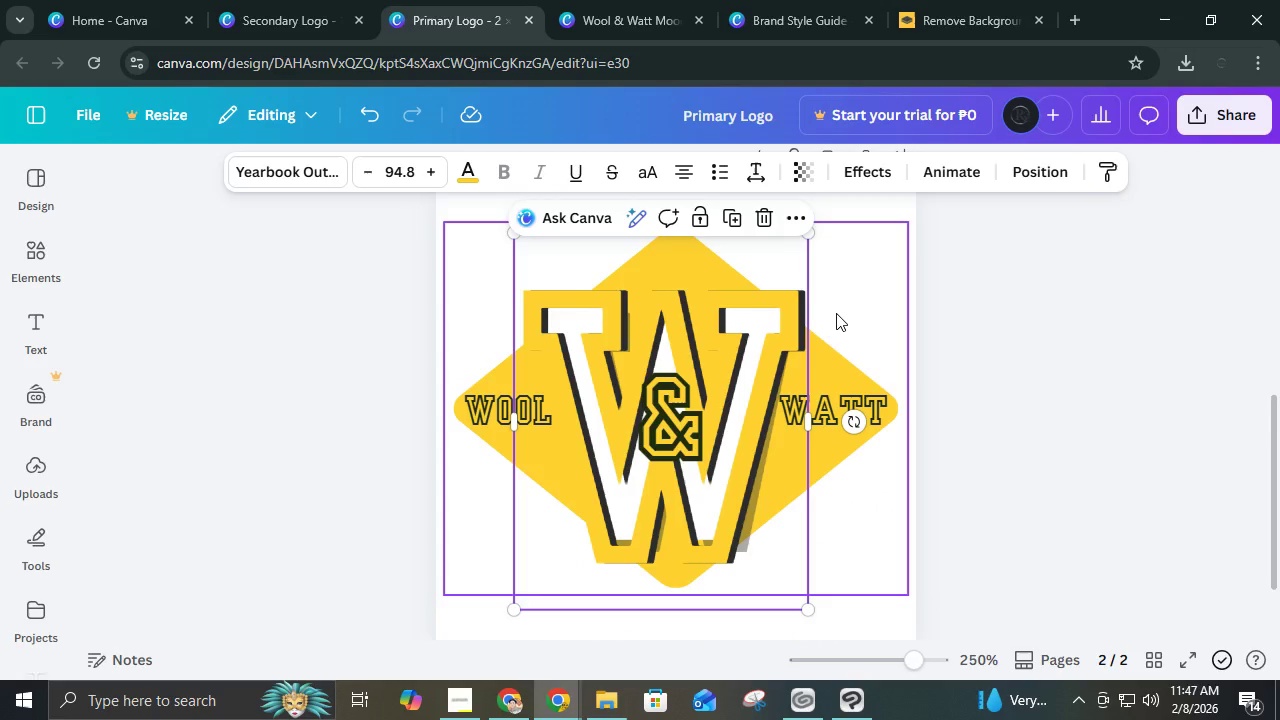 
key(ArrowLeft)
 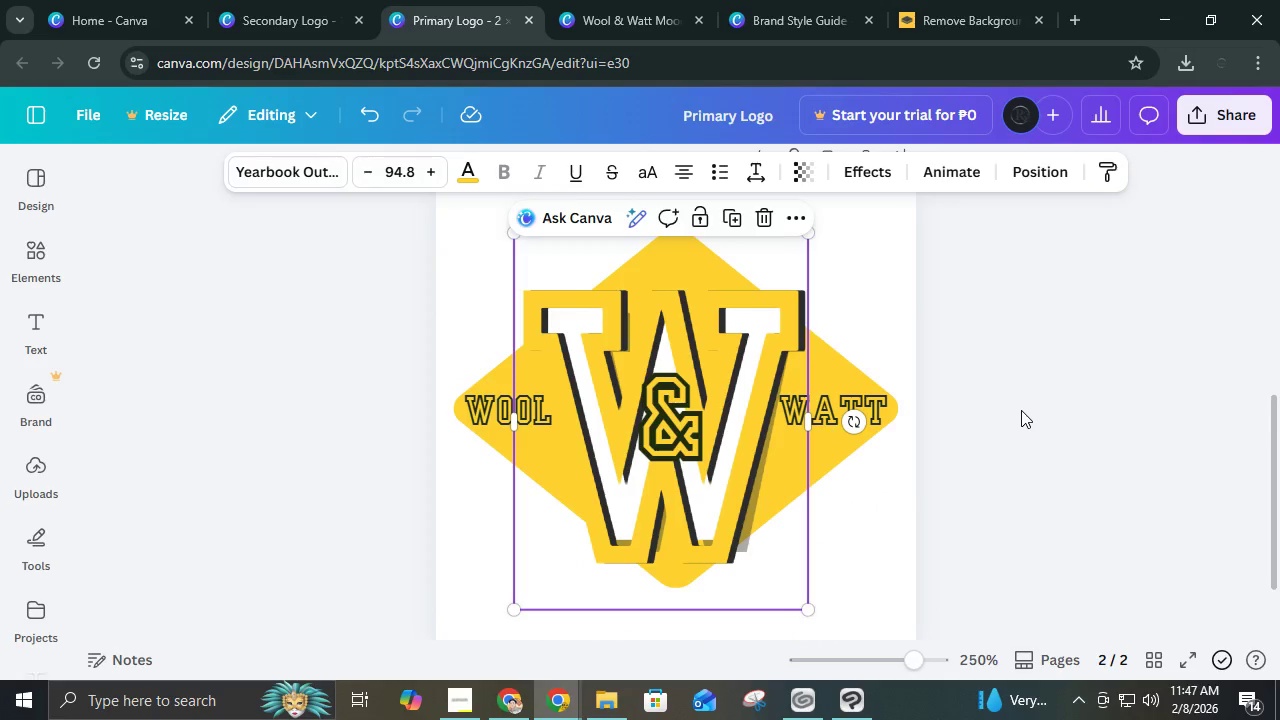 
left_click([1021, 410])
 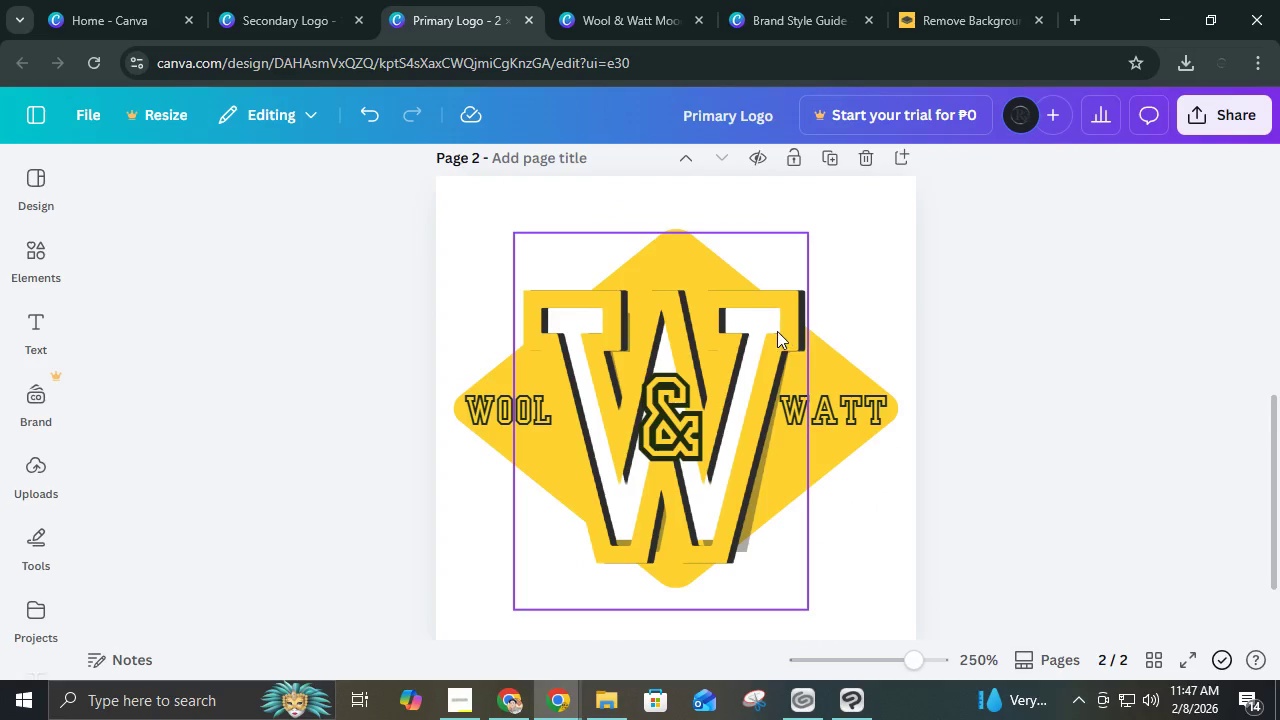 
left_click([777, 331])
 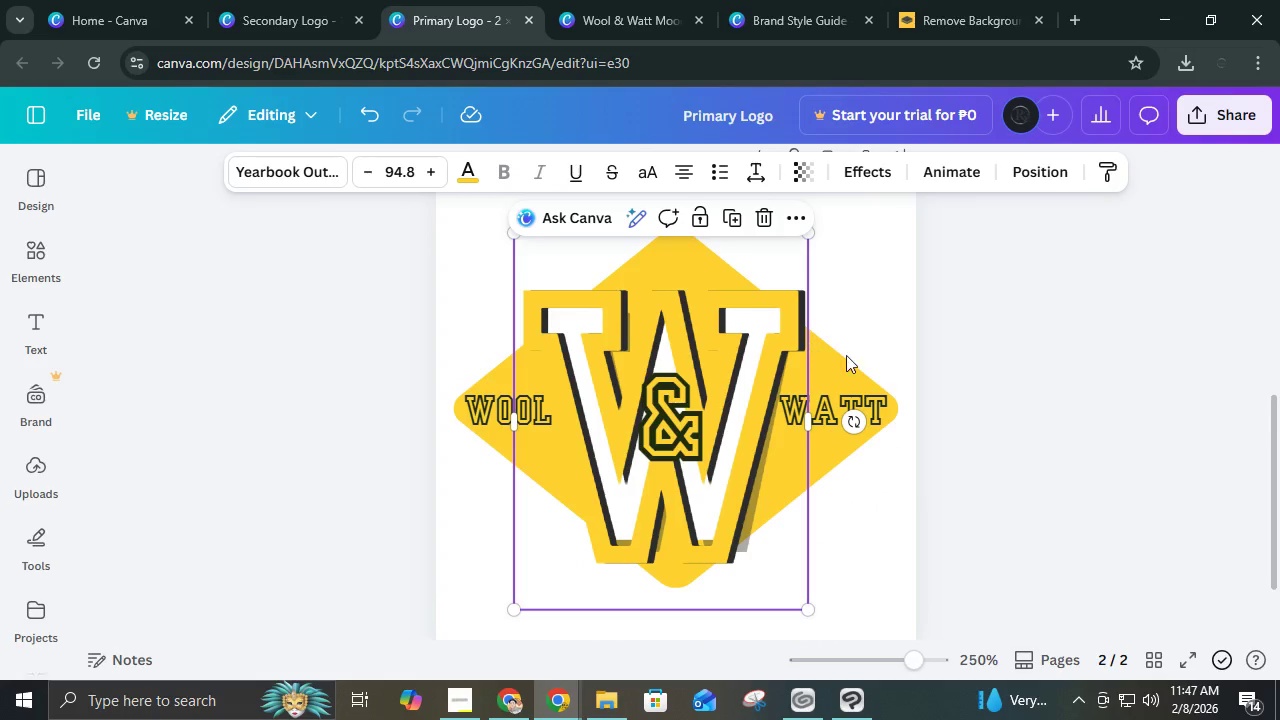 
key(ArrowLeft)
 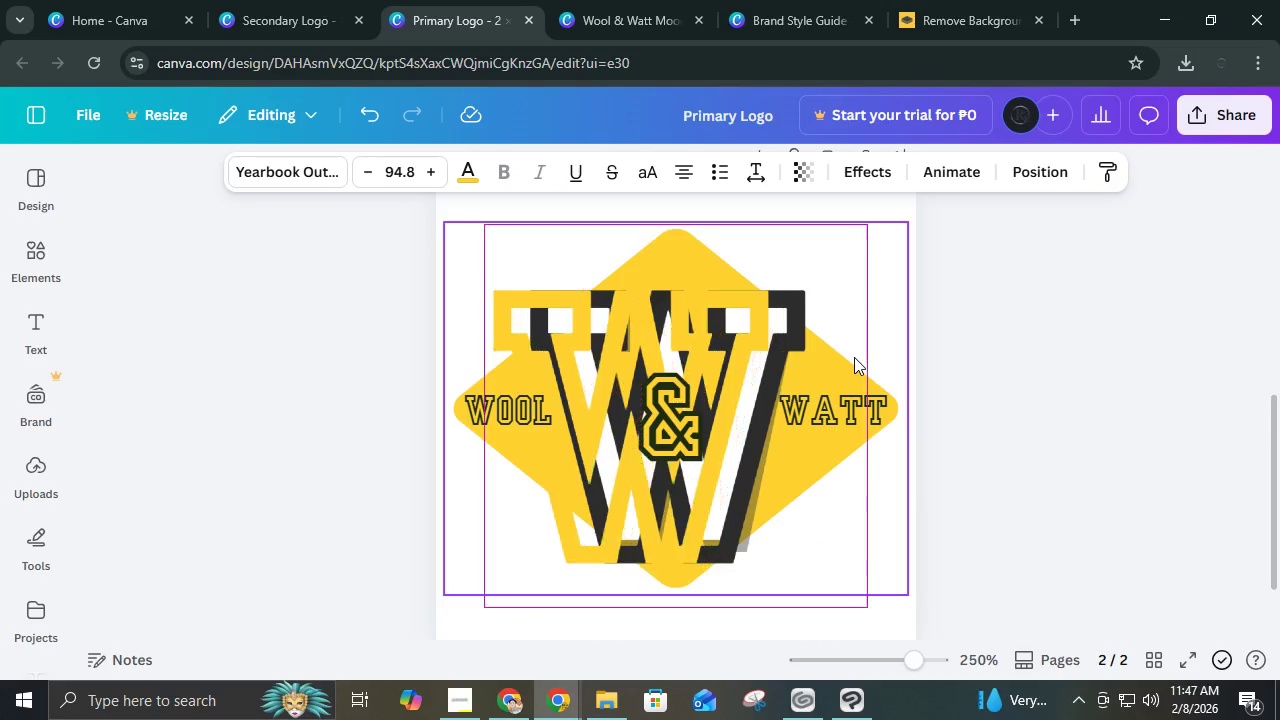 
key(ArrowLeft)
 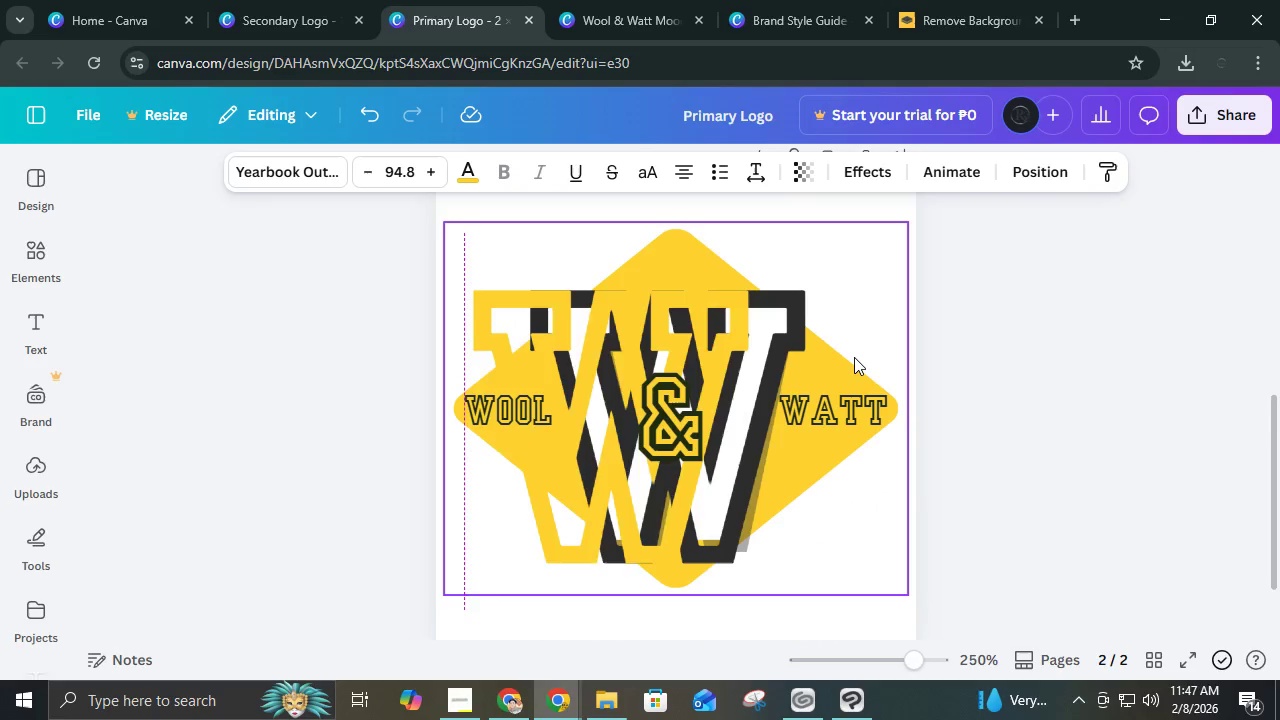 
key(ArrowLeft)
 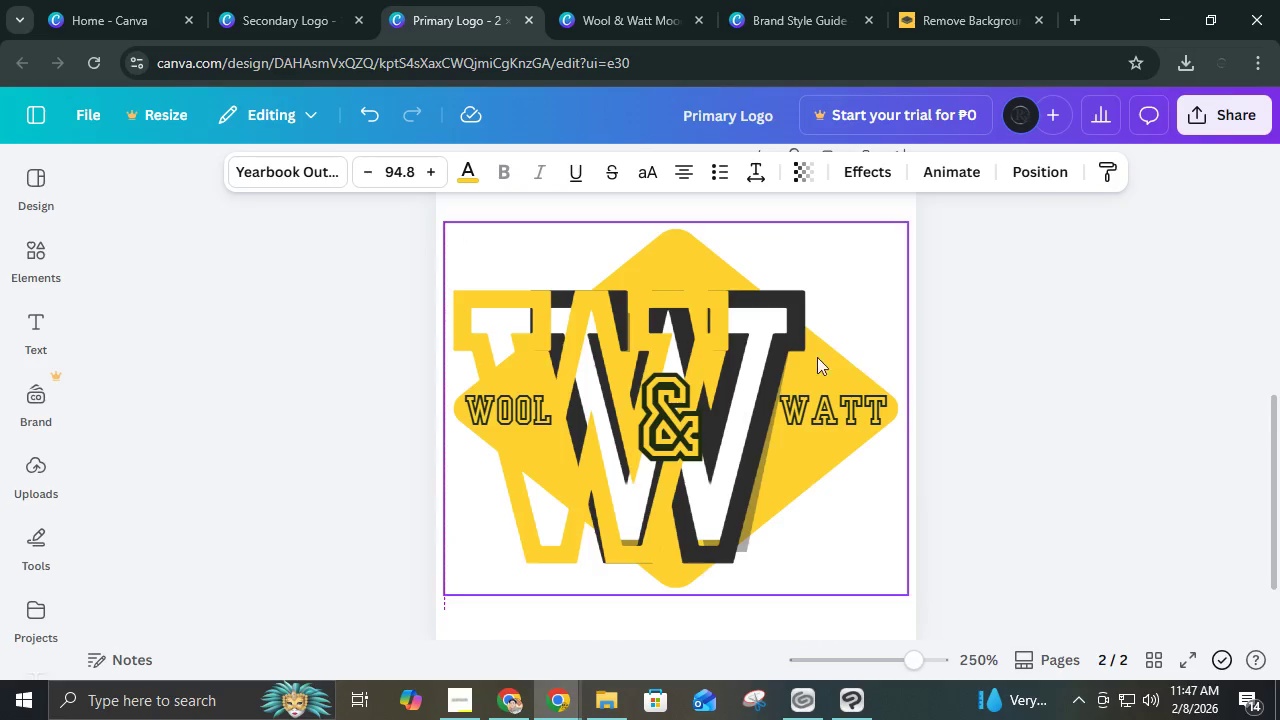 
key(ArrowLeft)
 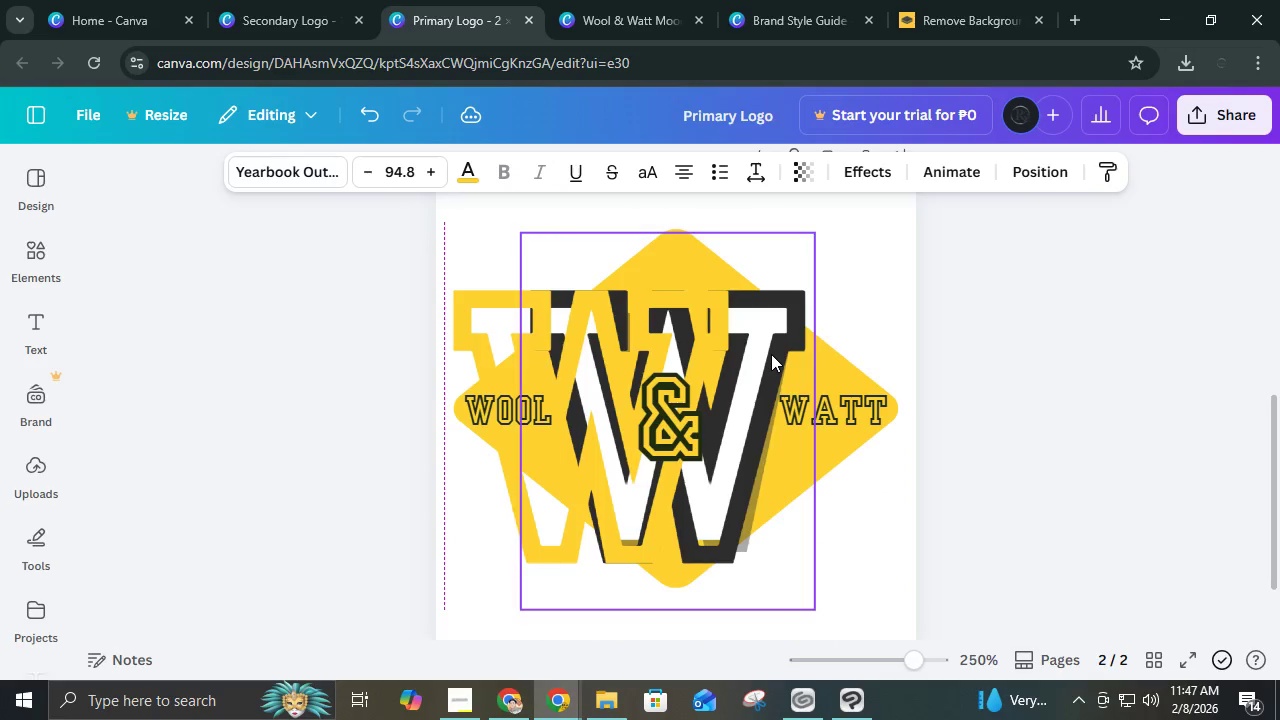 
left_click([771, 354])
 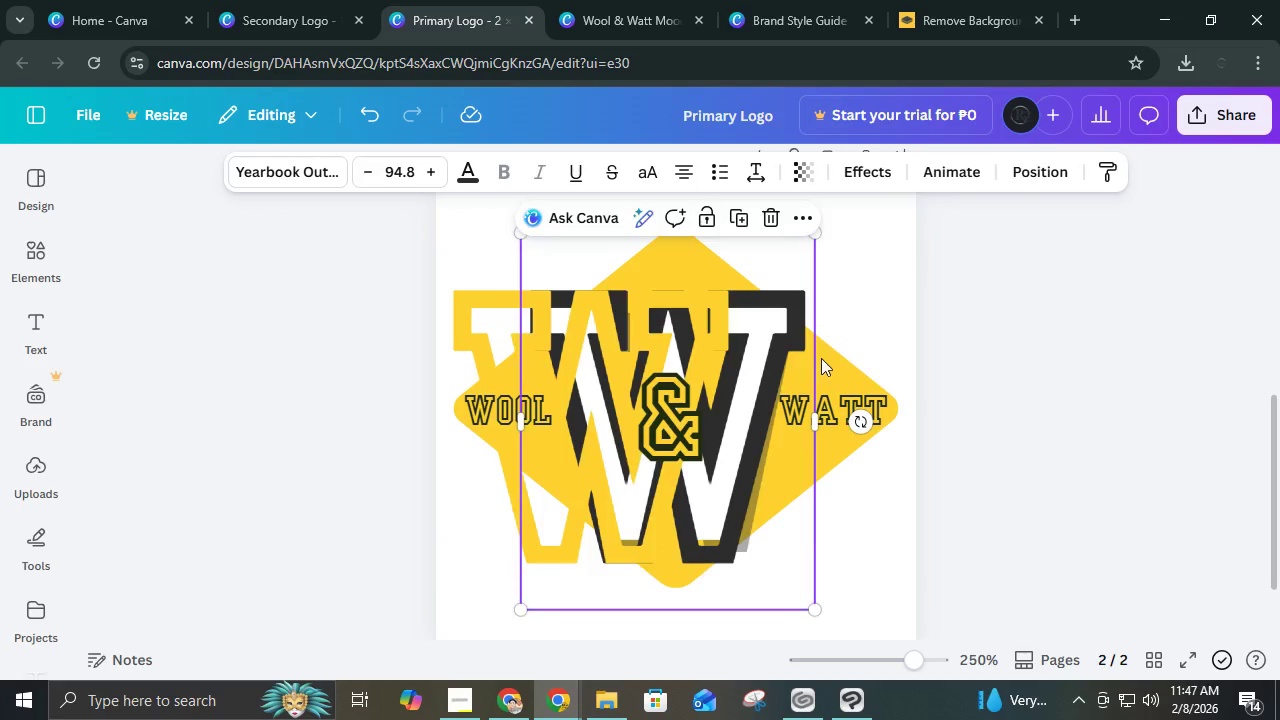 
key(ArrowLeft)
 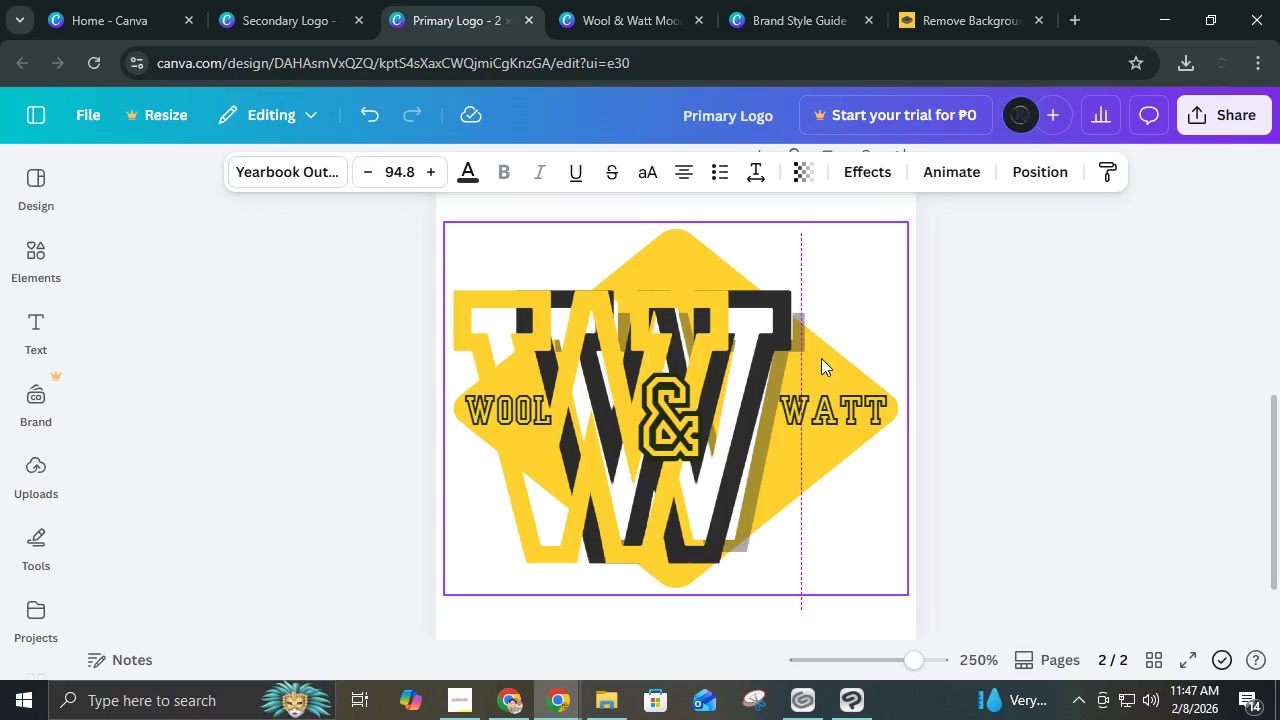 
key(ArrowLeft)
 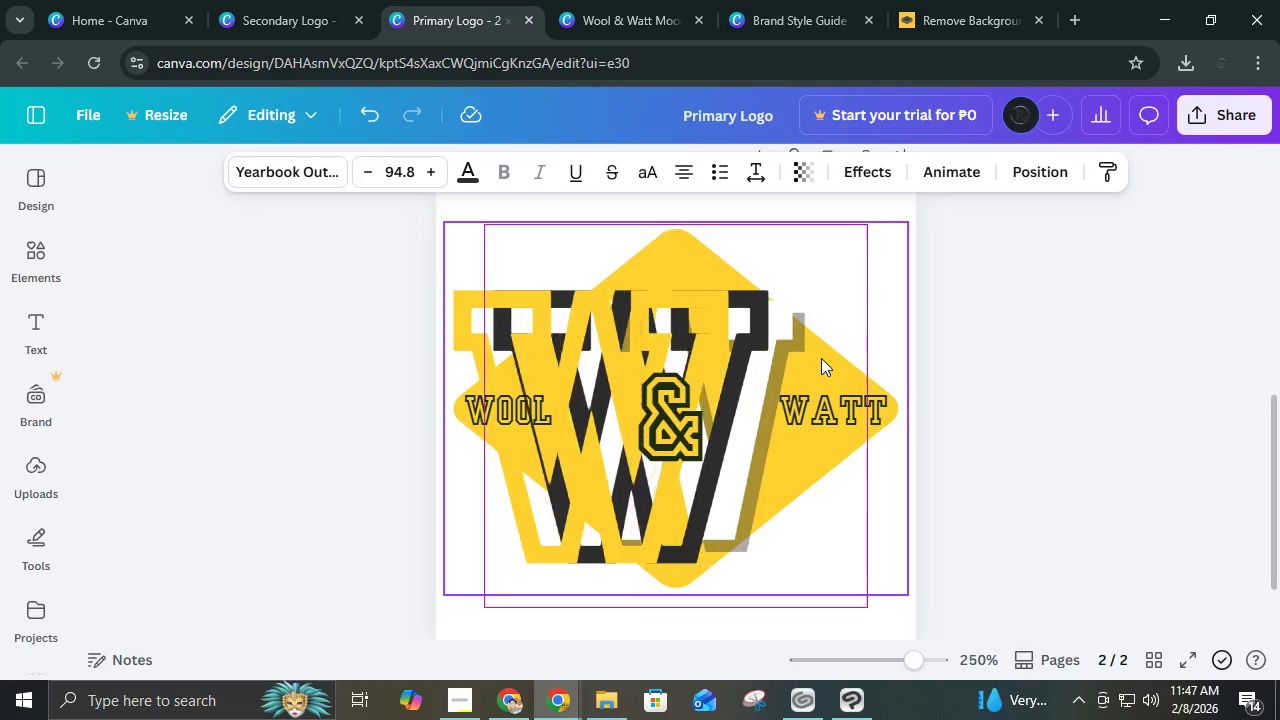 
key(ArrowLeft)
 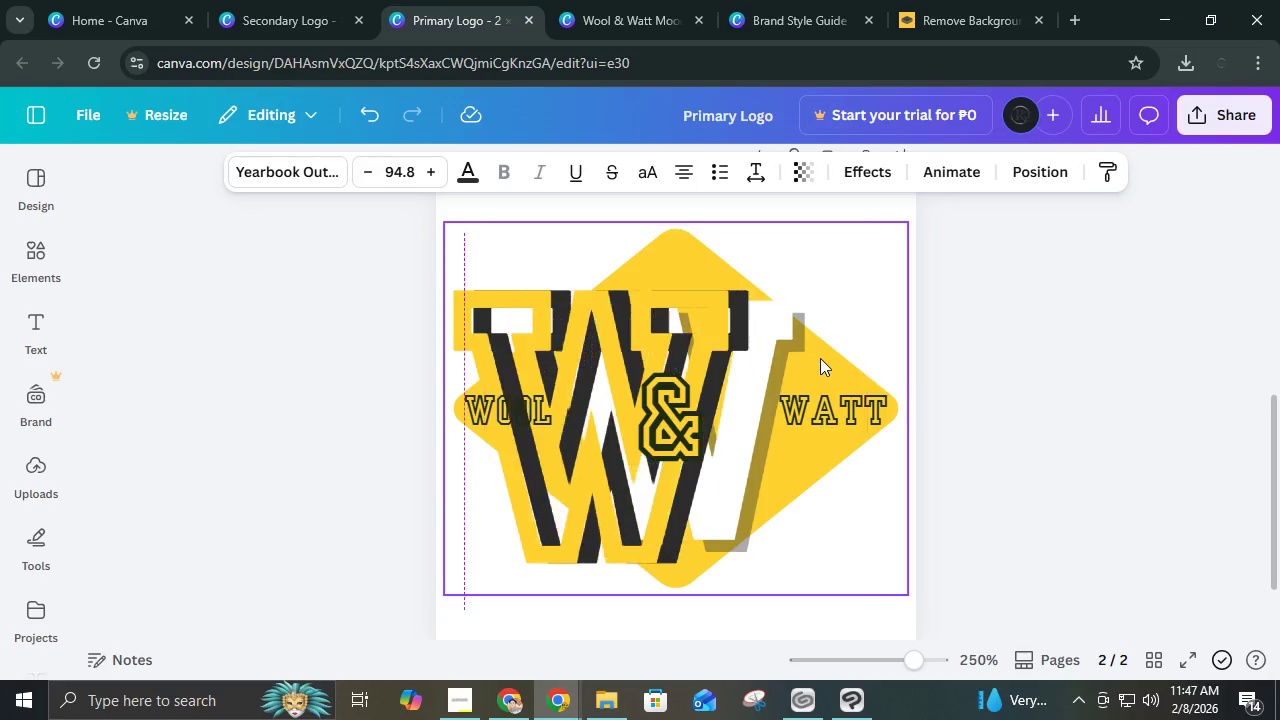 
key(ArrowLeft)
 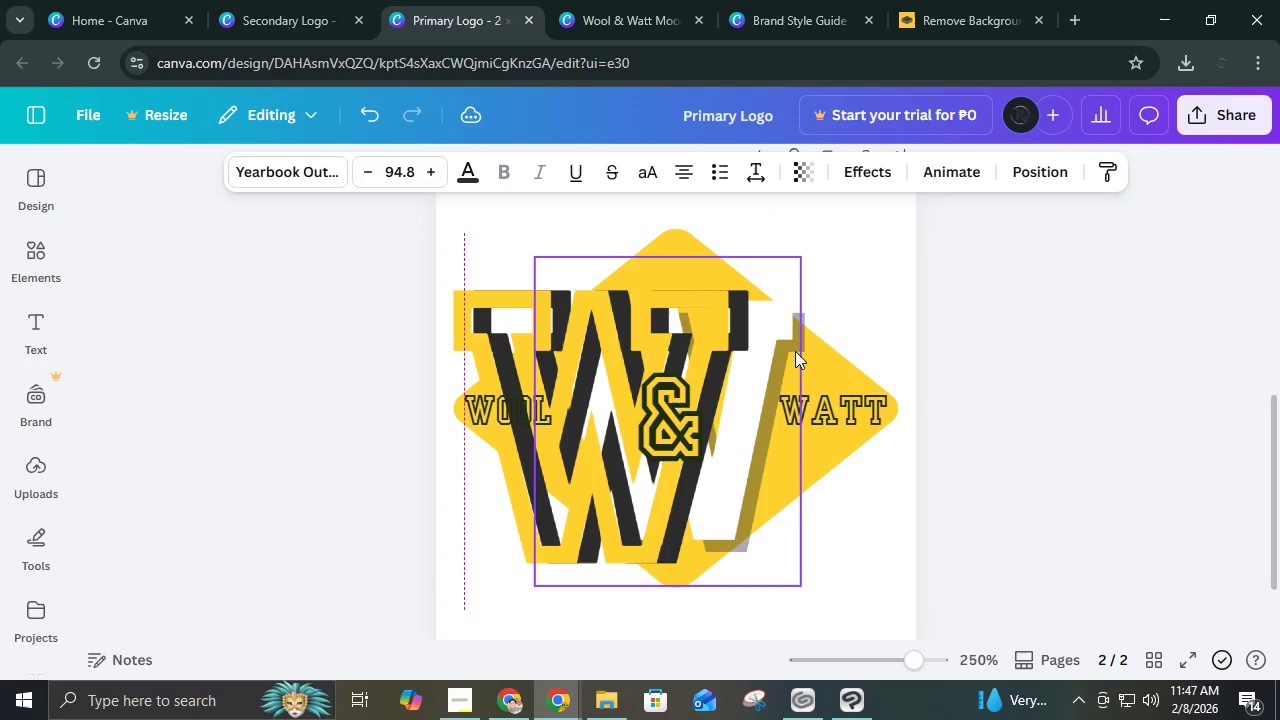 
left_click([795, 351])
 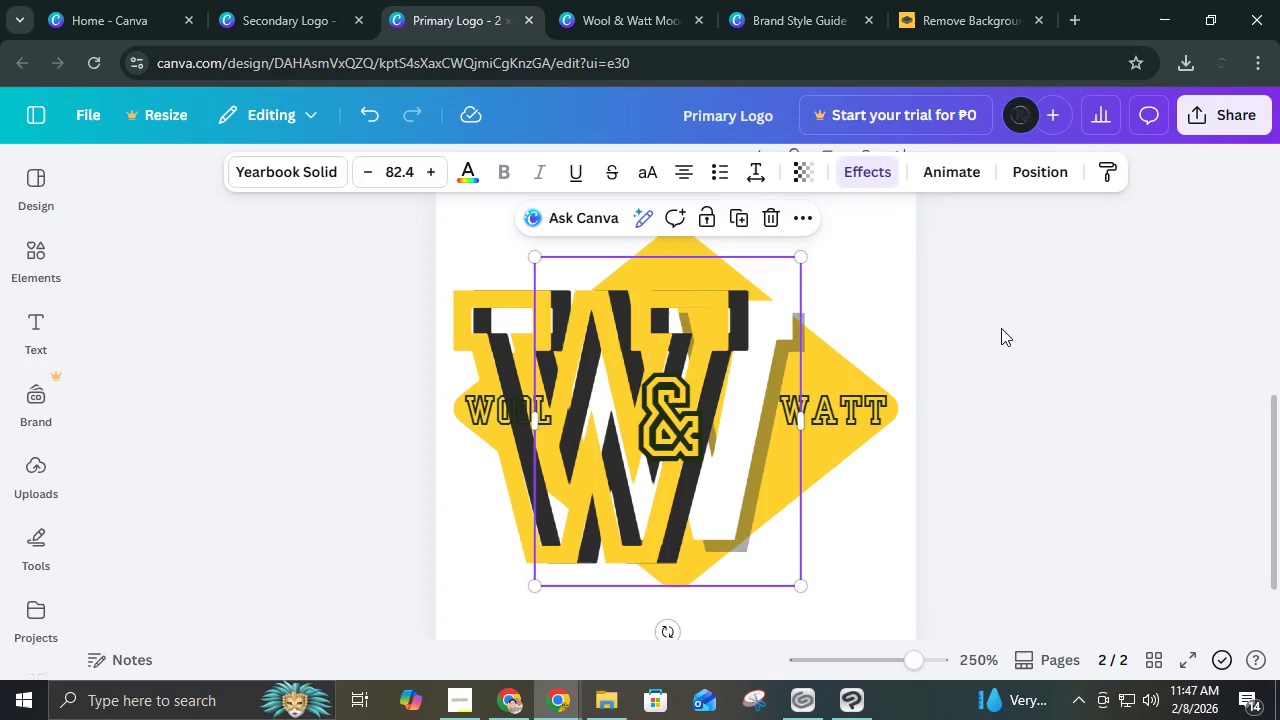 
left_click([1001, 328])
 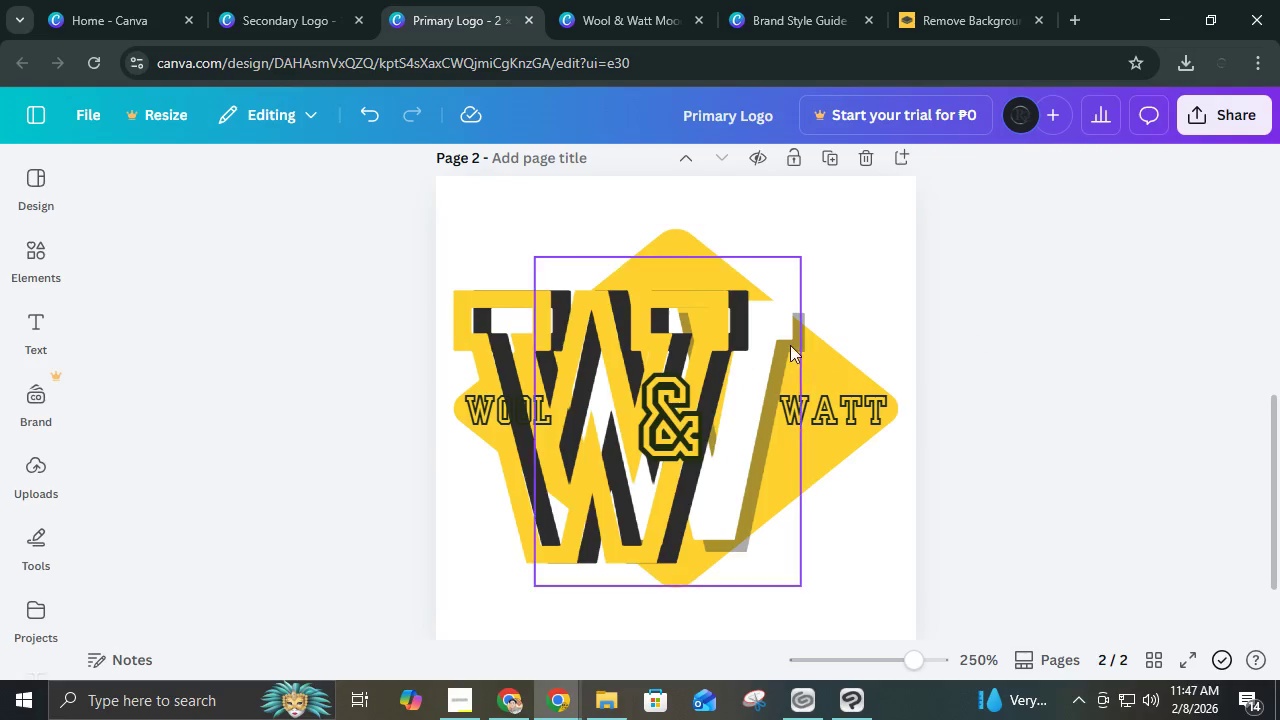 
left_click([789, 344])
 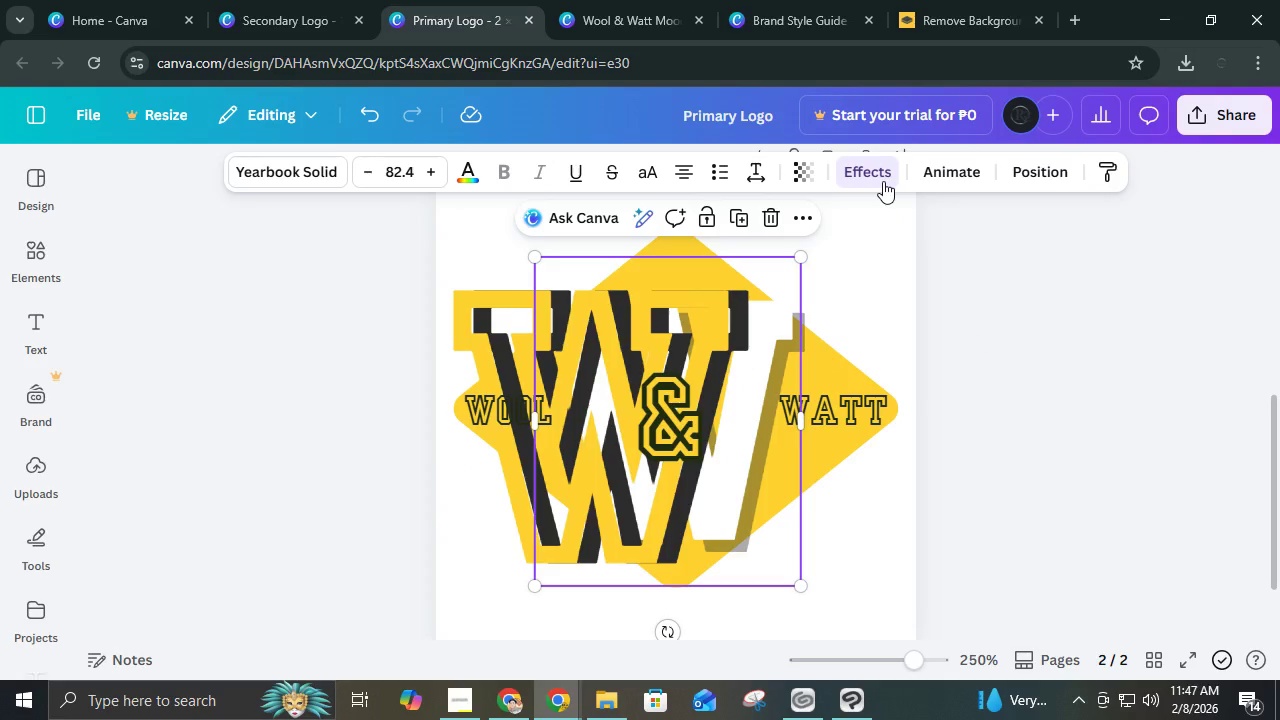 
key(Control+Z)
 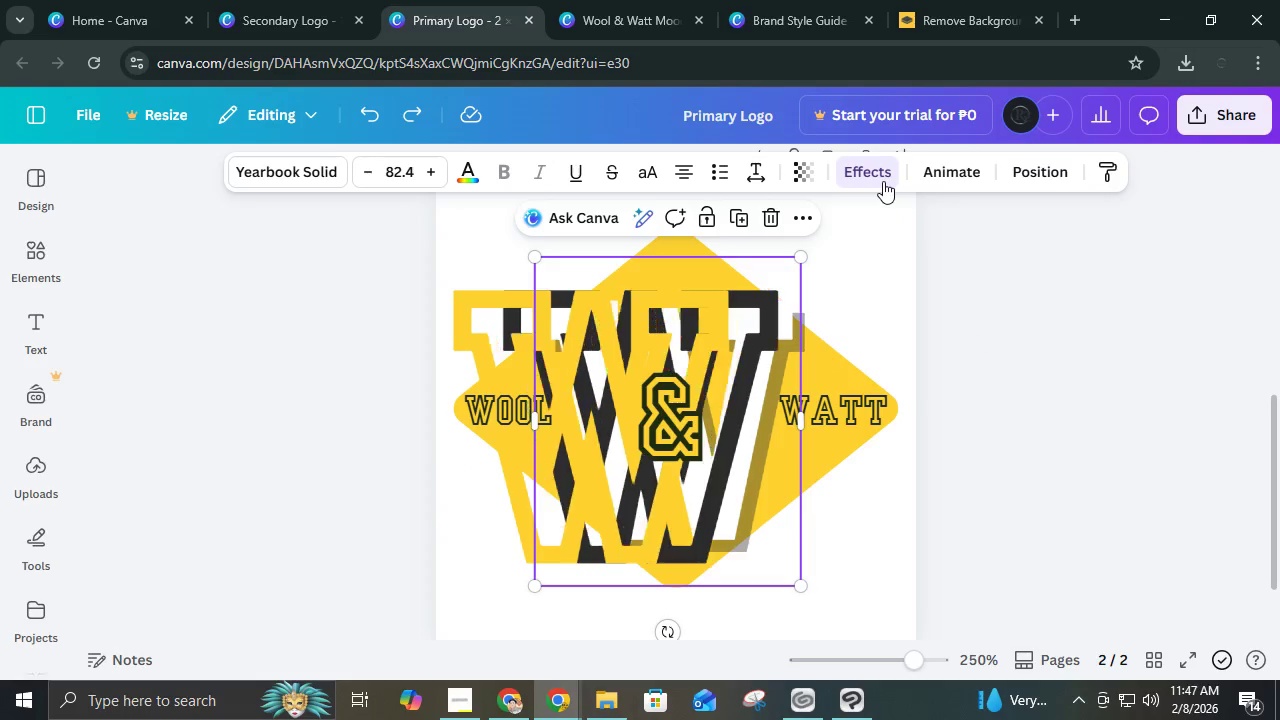 
key(Control+Z)
 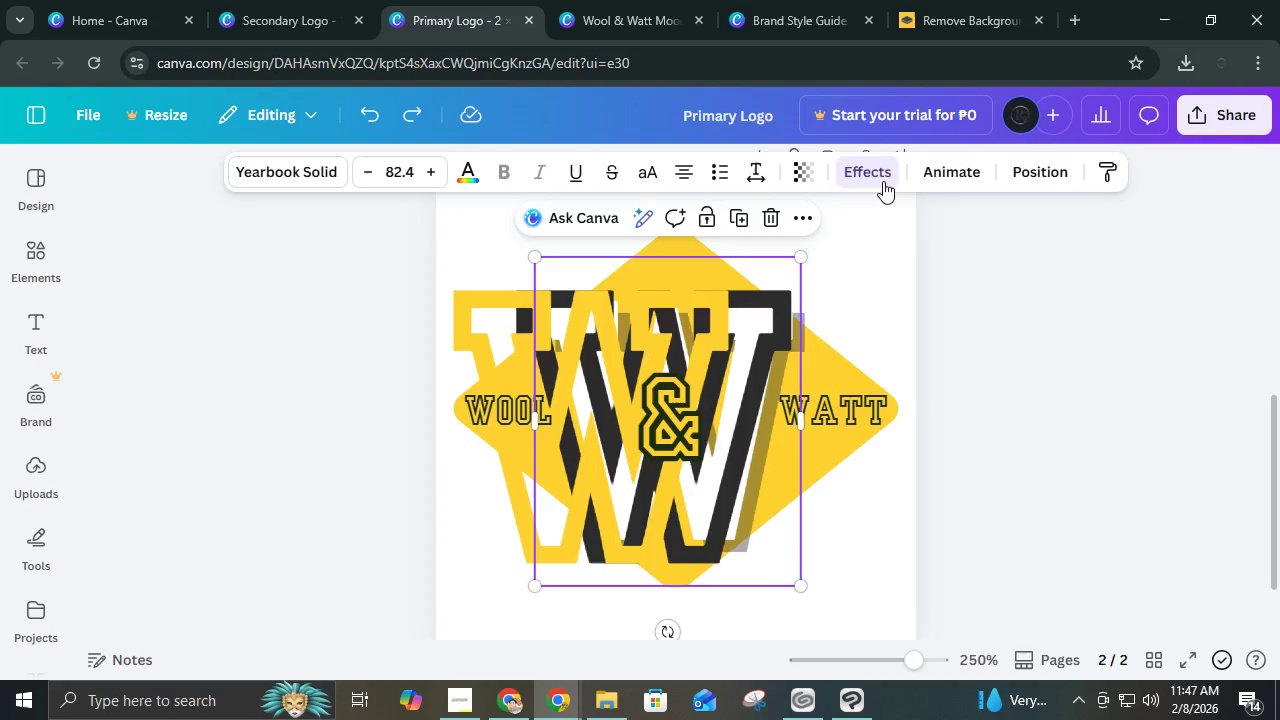 
key(Control+Z)
 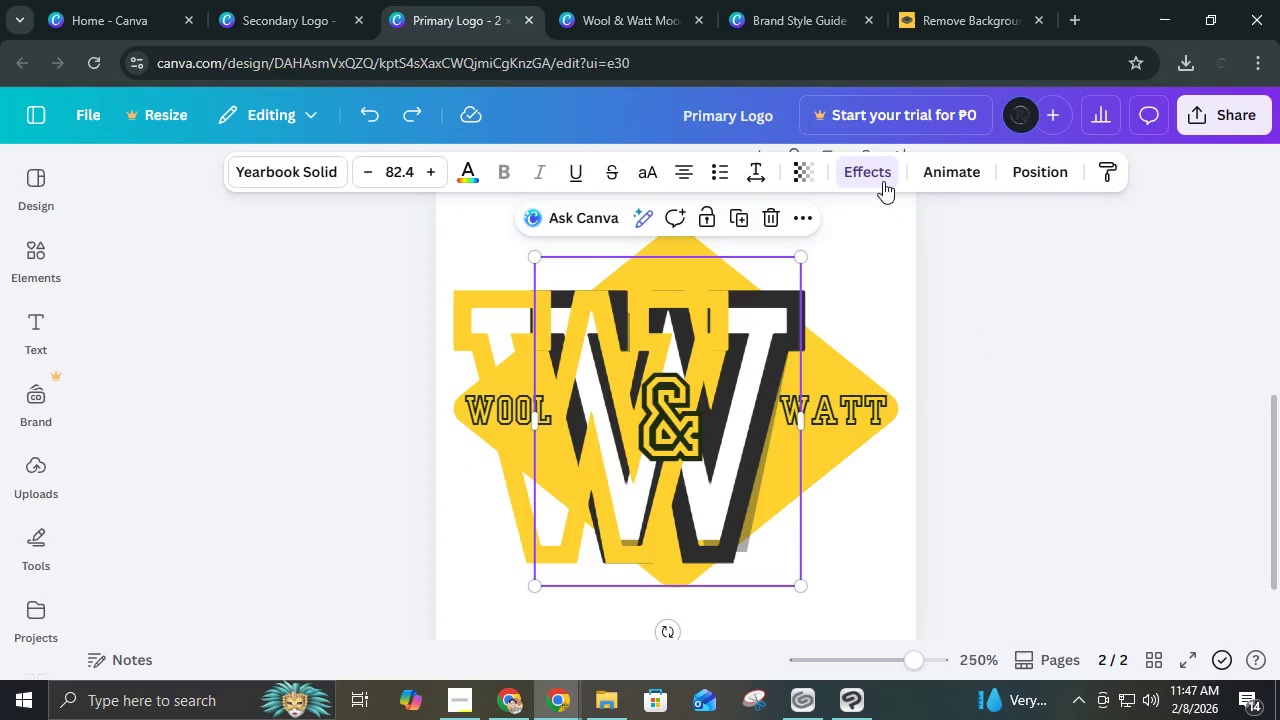 
key(Control+Z)
 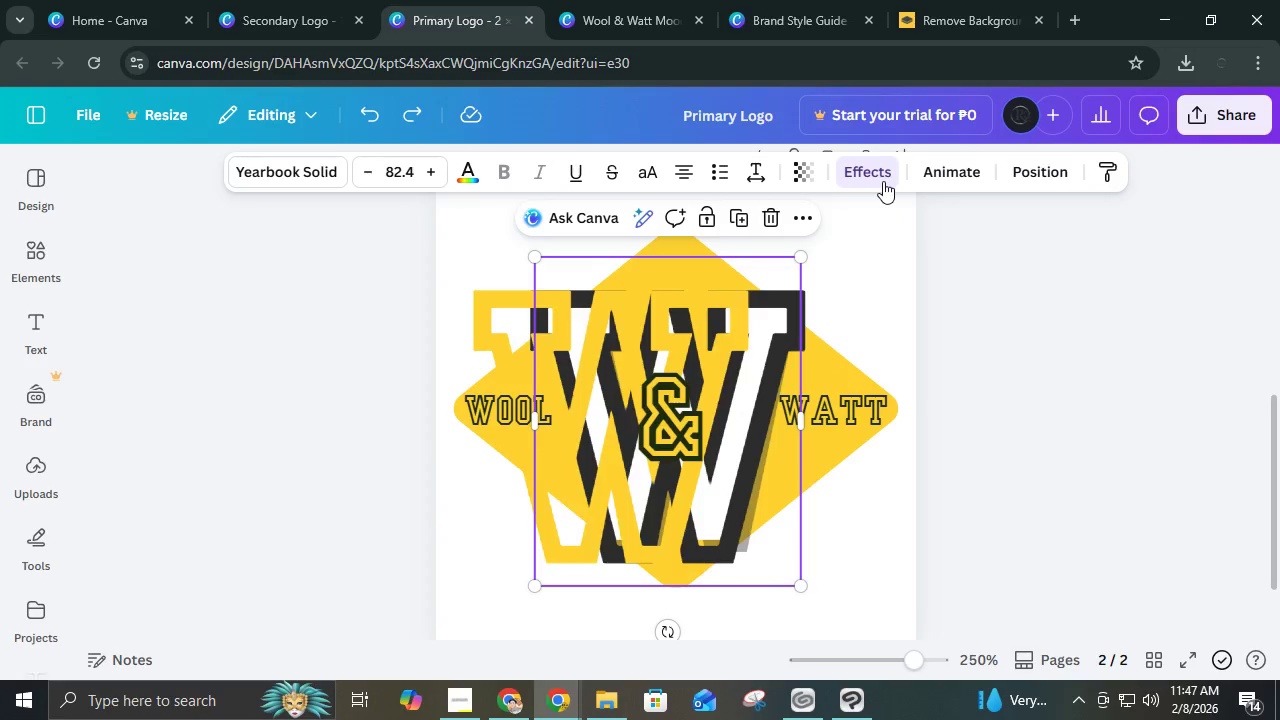 
key(Control+Z)
 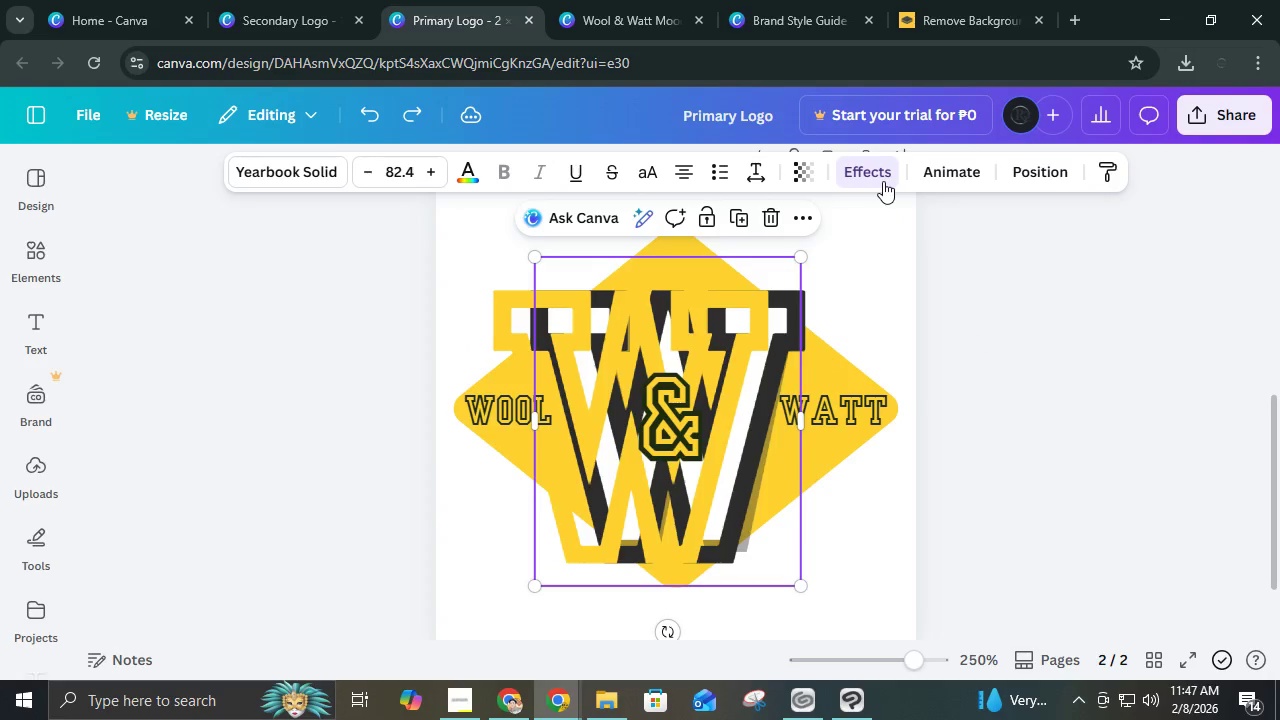 
key(Control+Z)
 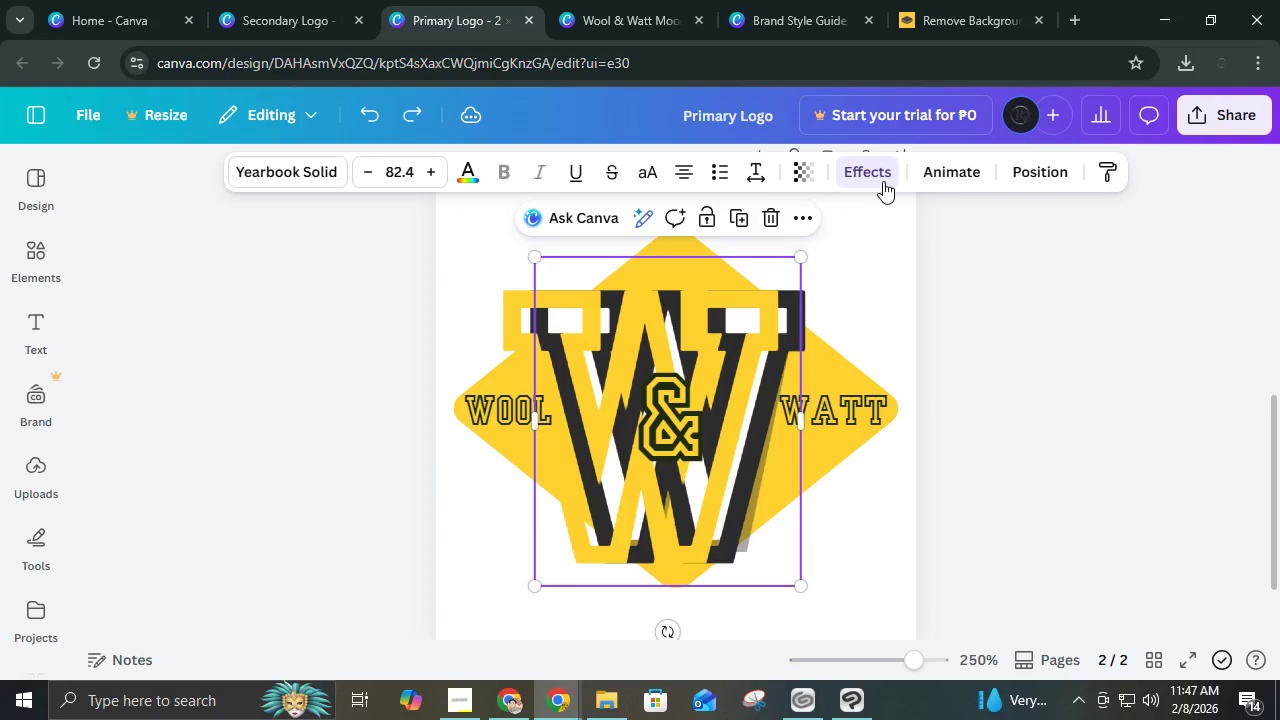 
key(Control+Z)
 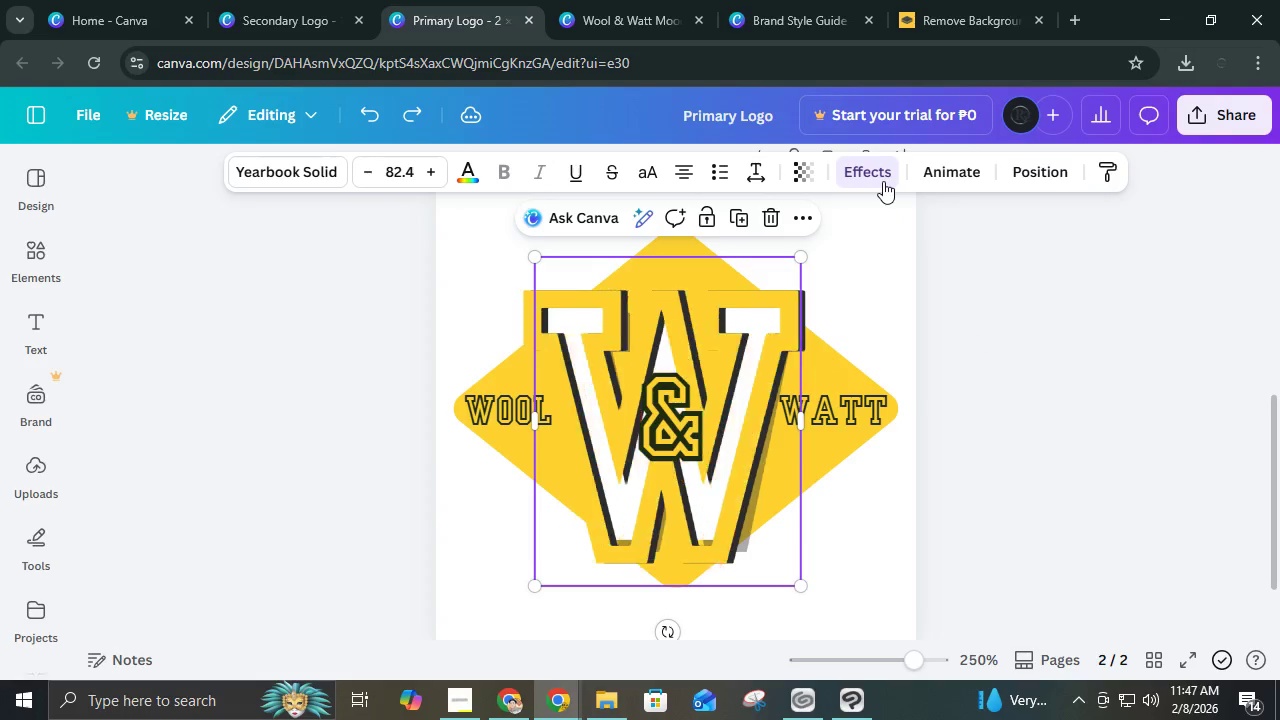 
key(Control+Z)
 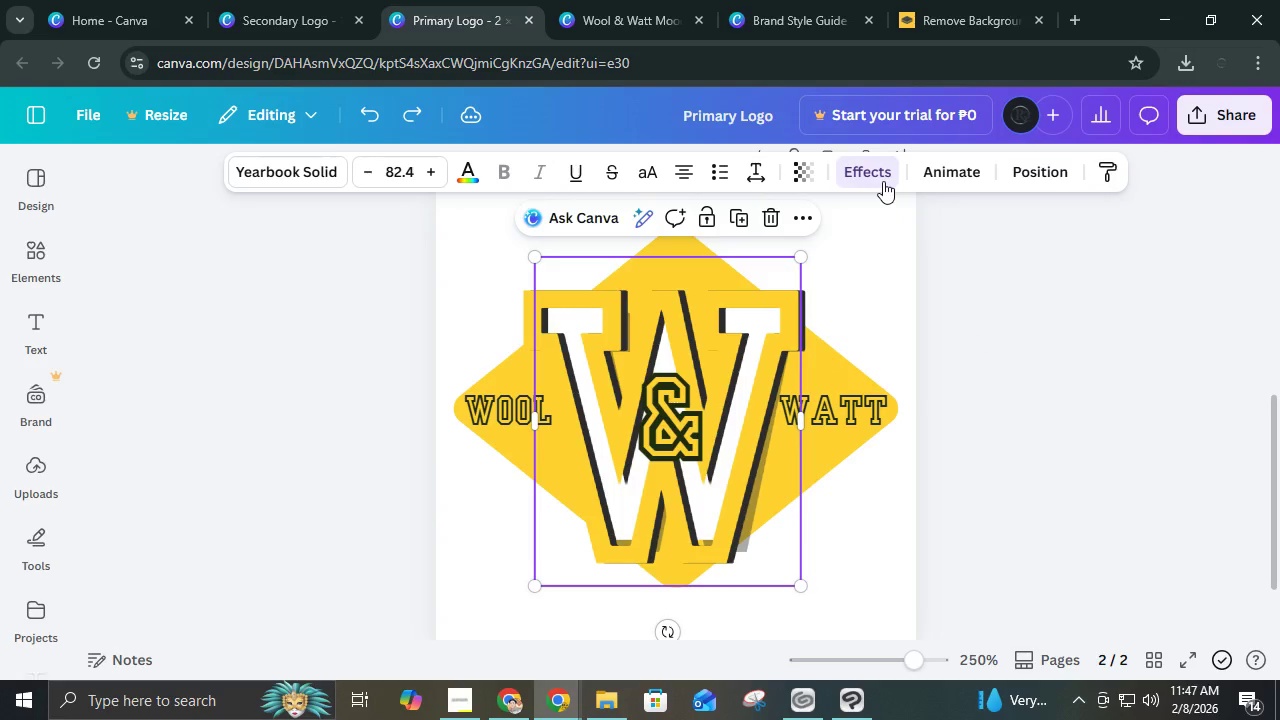 
left_click([883, 181])
 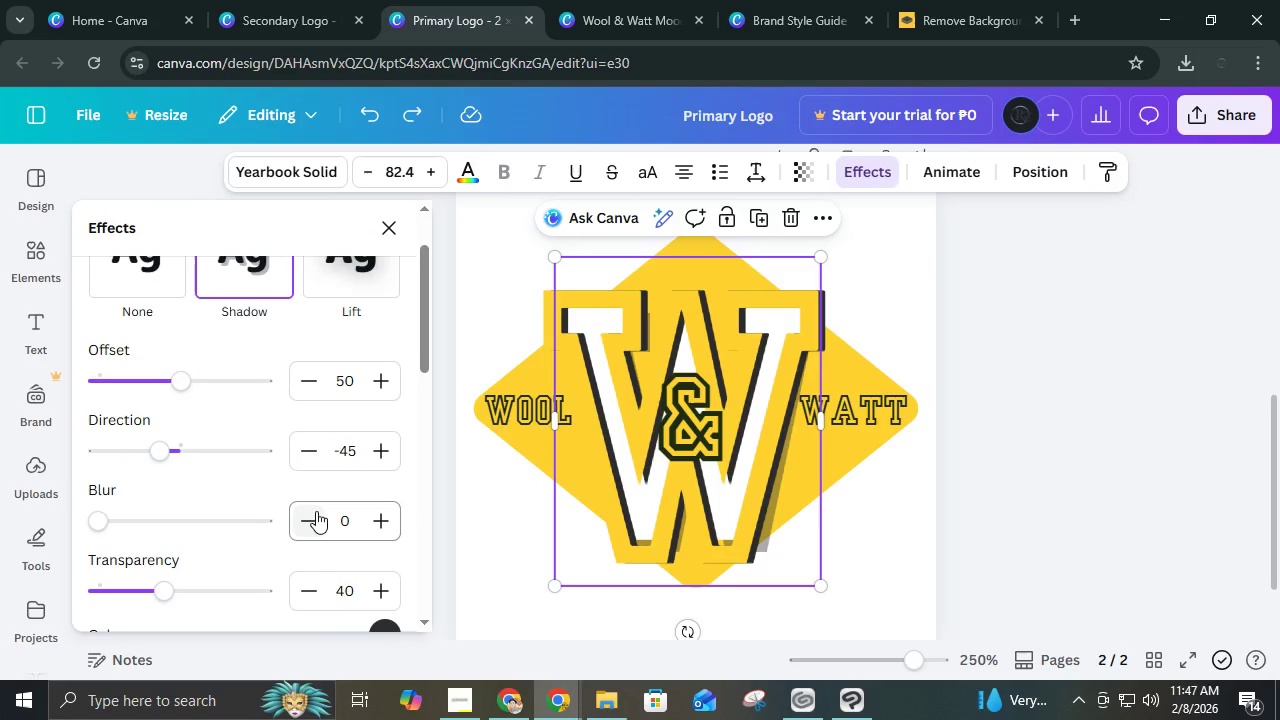 
scroll: coordinate [316, 511], scroll_direction: up, amount: 2.0
 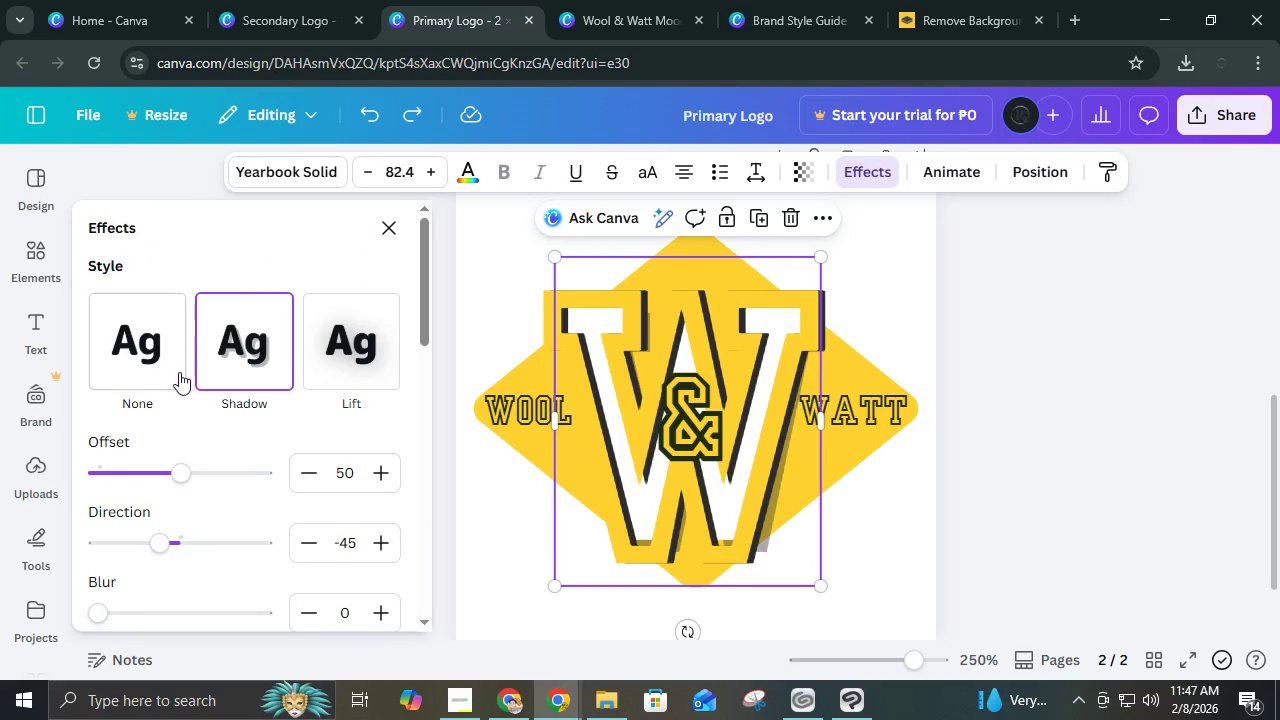 
left_click([178, 371])
 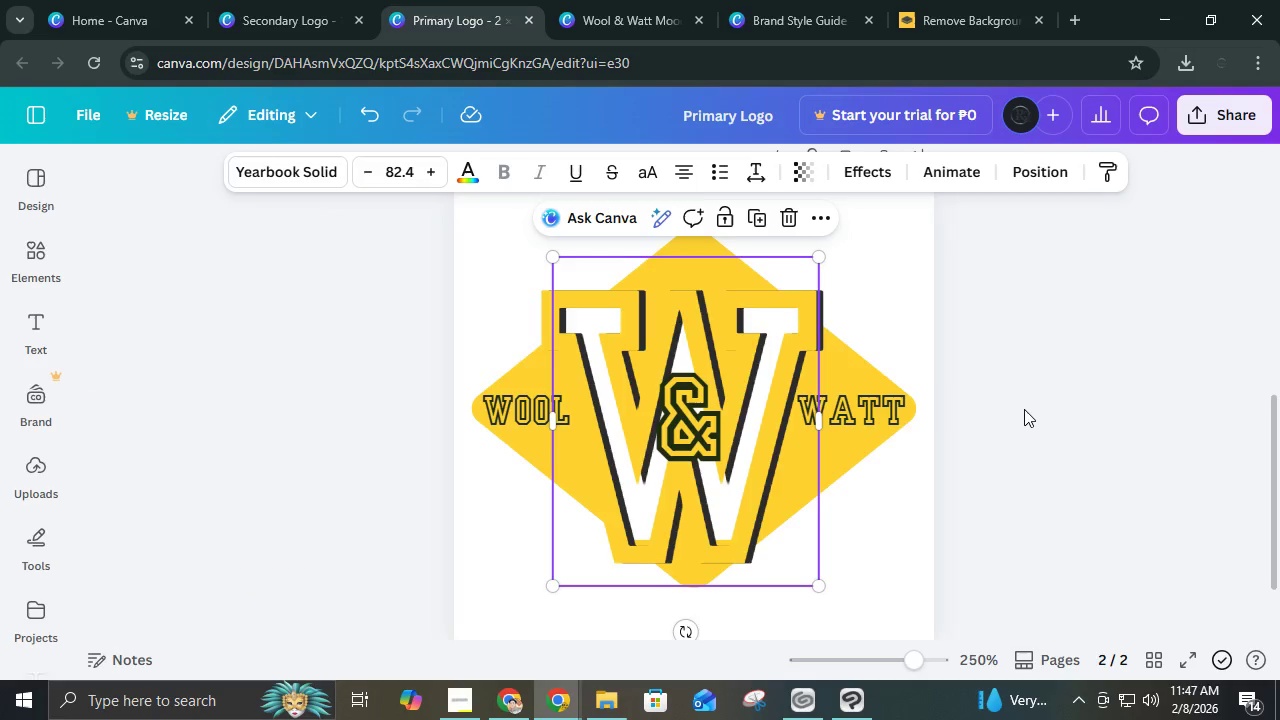 
double_click([1024, 411])
 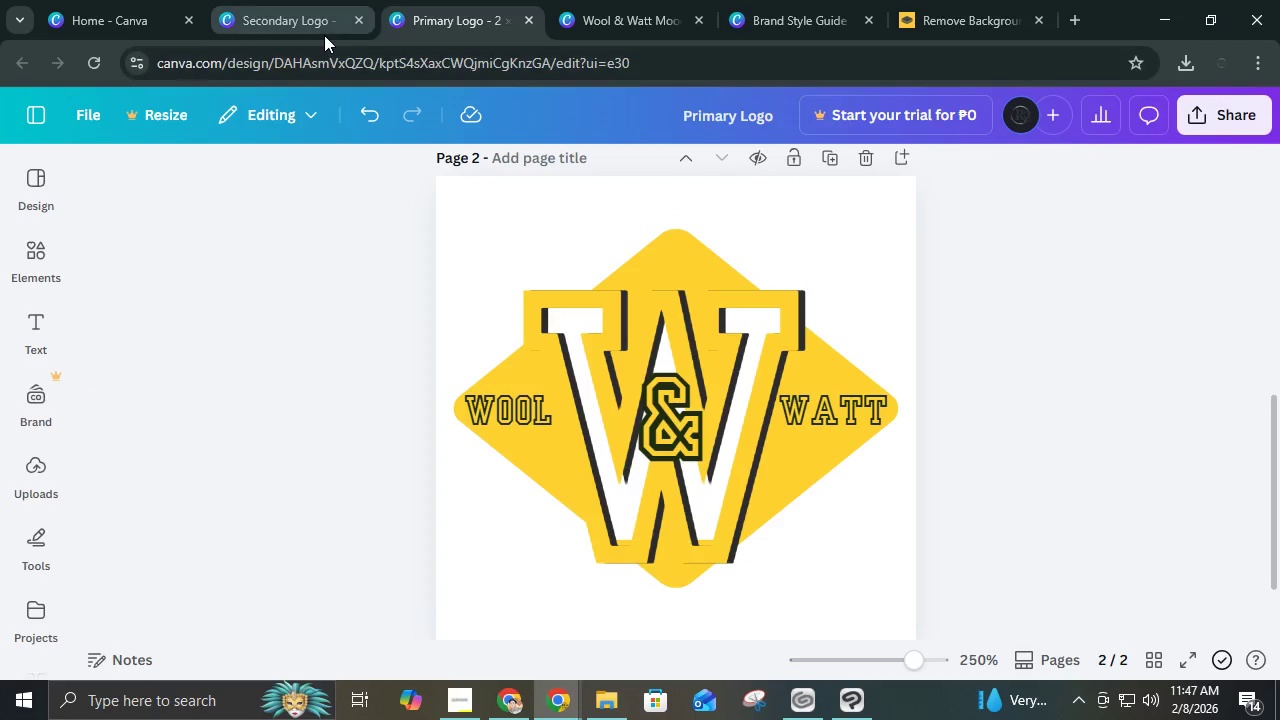 
left_click([324, 35])
 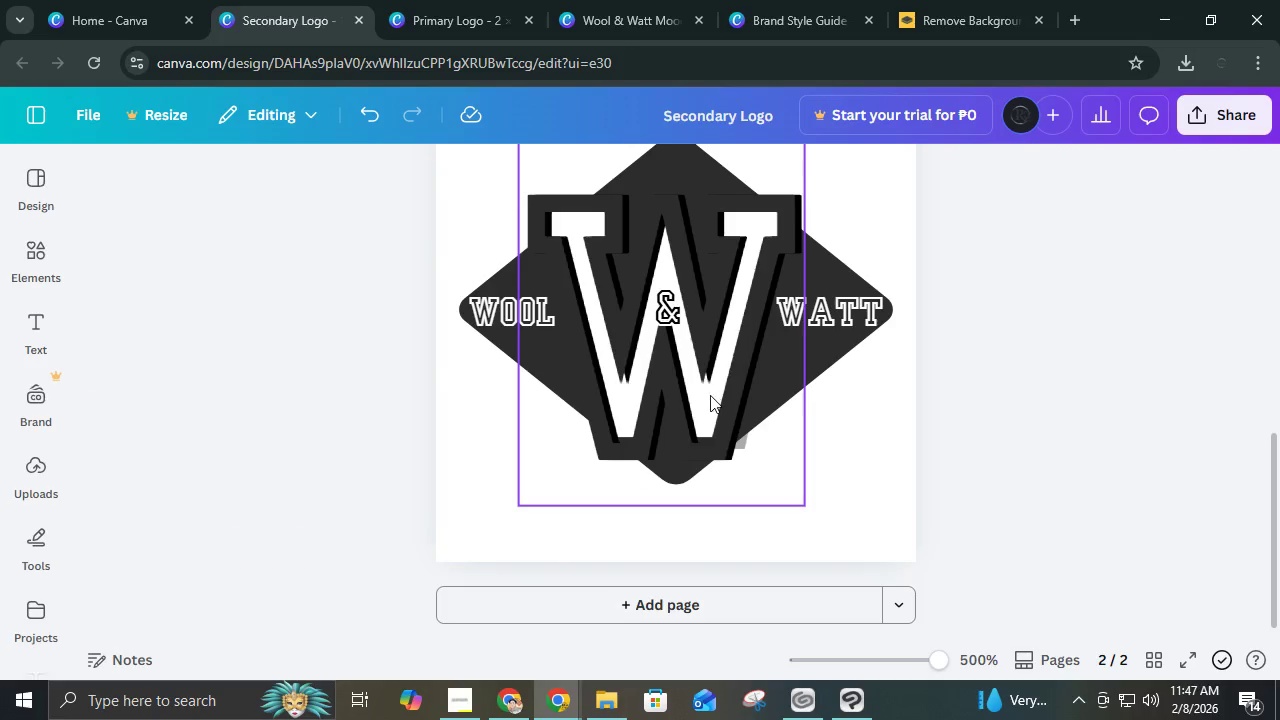 
left_click([714, 407])
 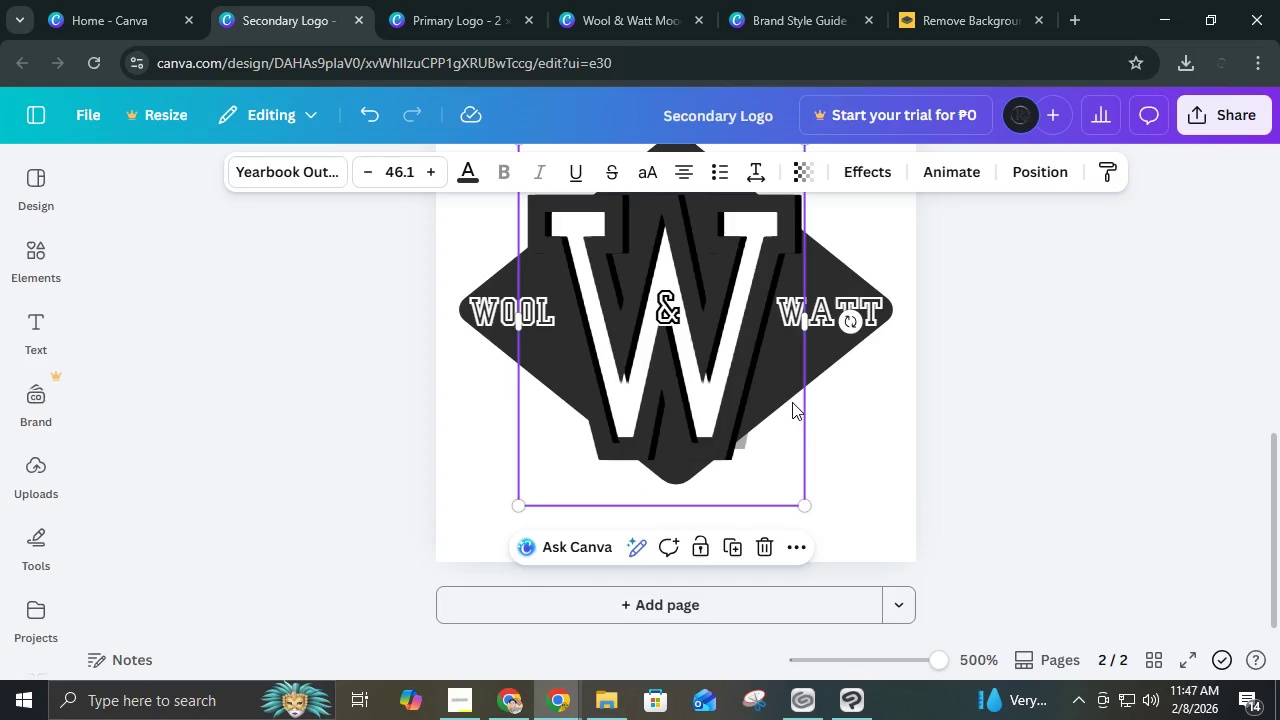 
key(ArrowLeft)
 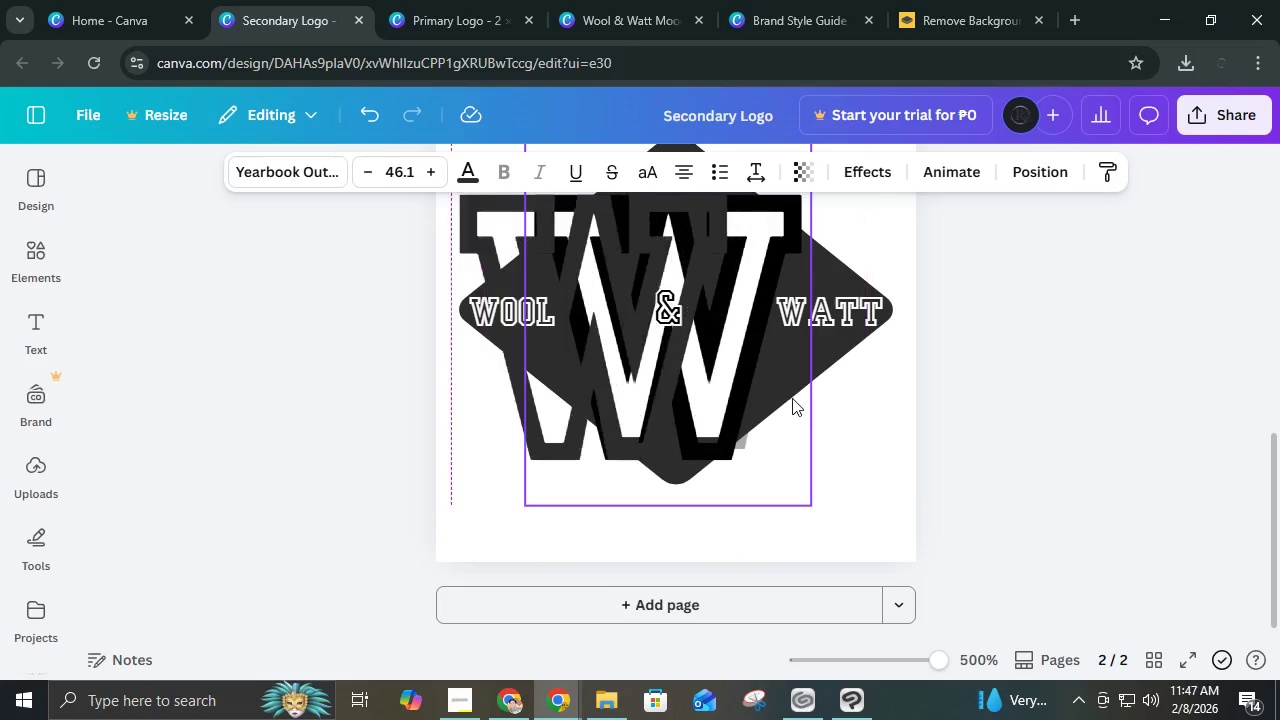 
key(ArrowLeft)
 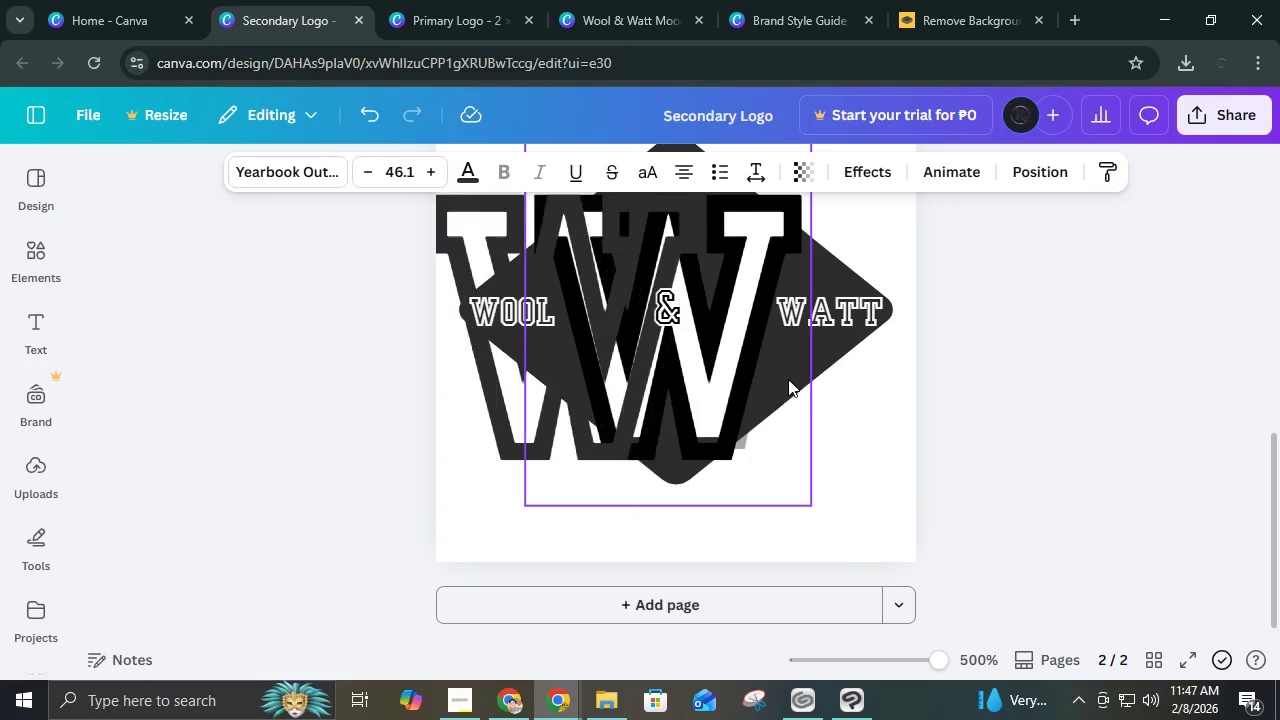 
key(ArrowLeft)
 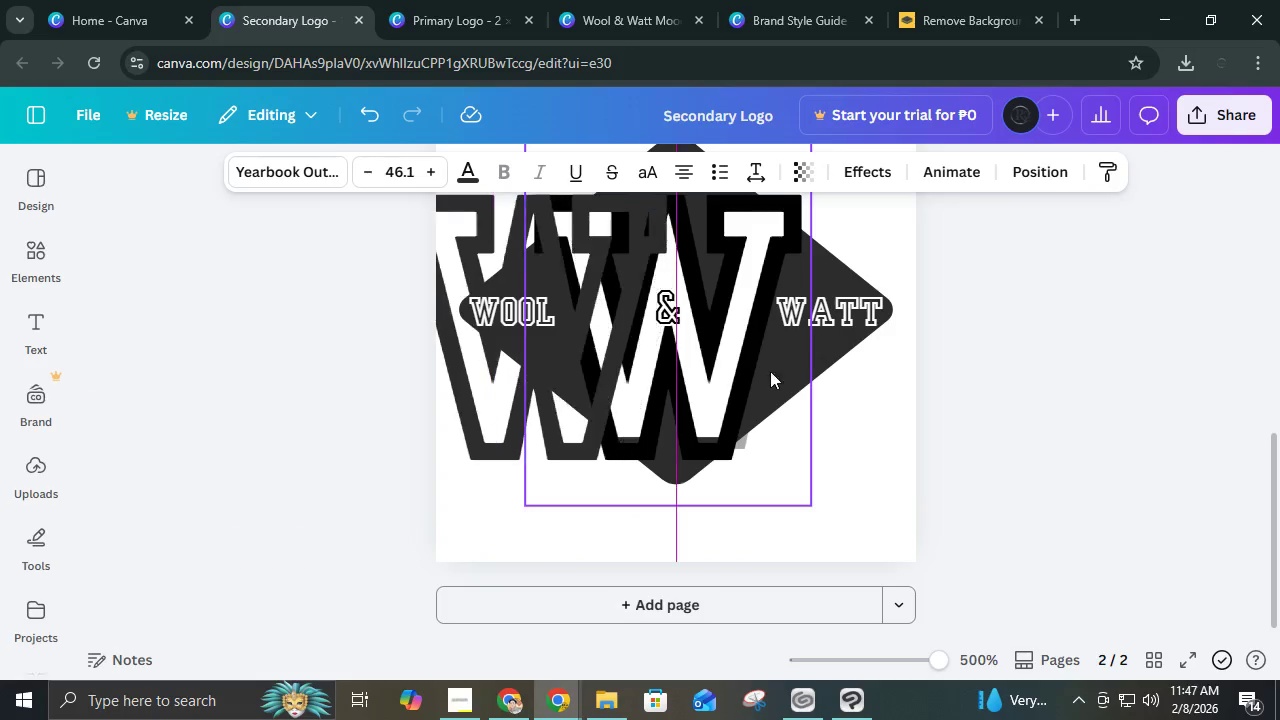 
key(ArrowLeft)
 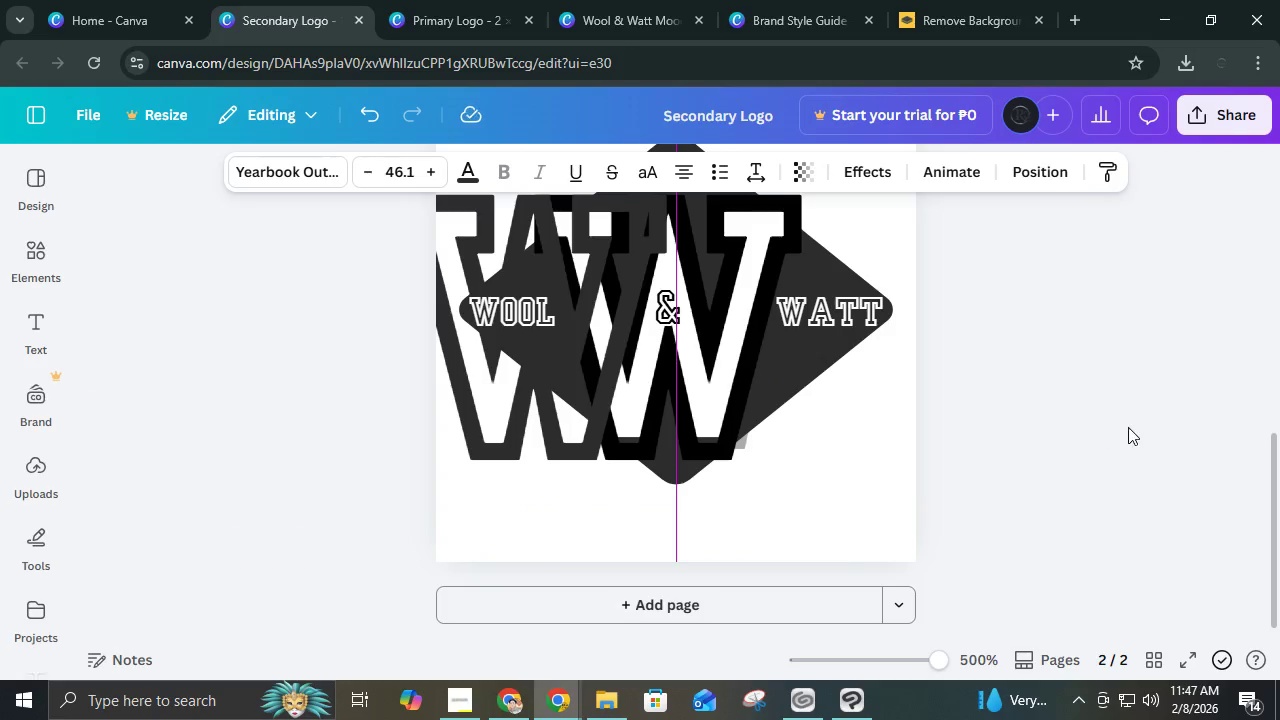 
left_click([1137, 425])
 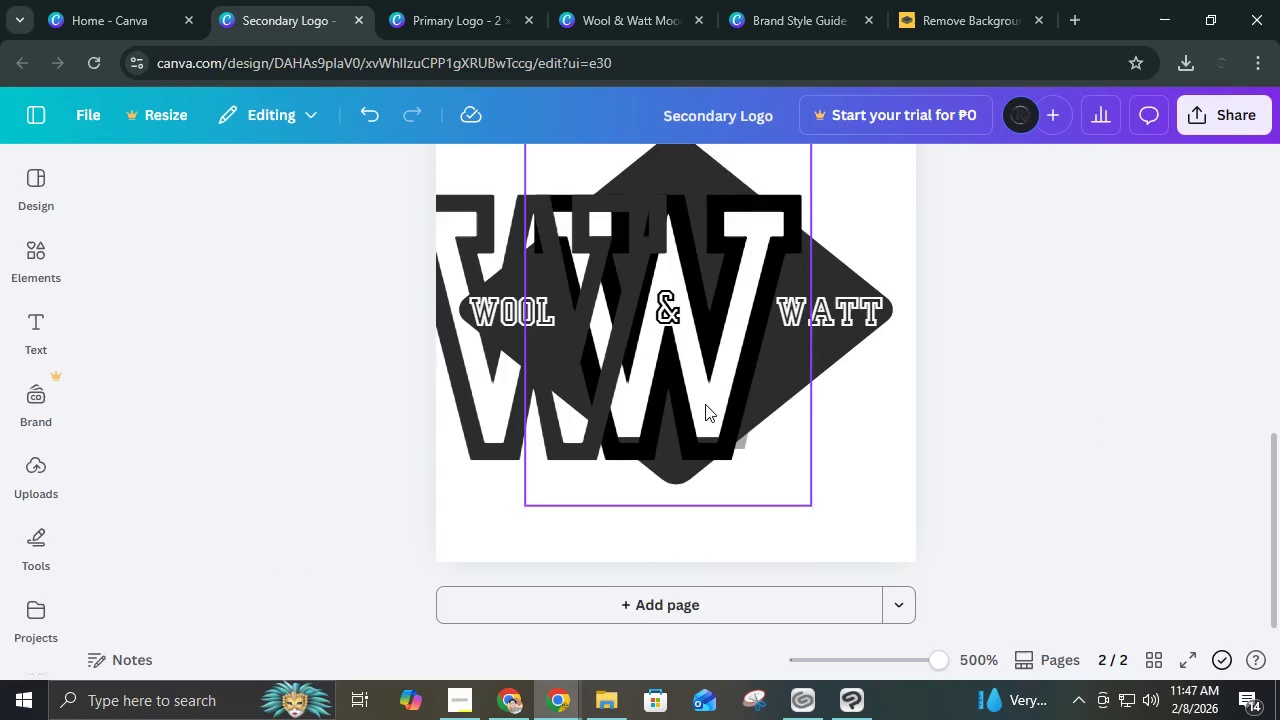 
left_click([705, 404])
 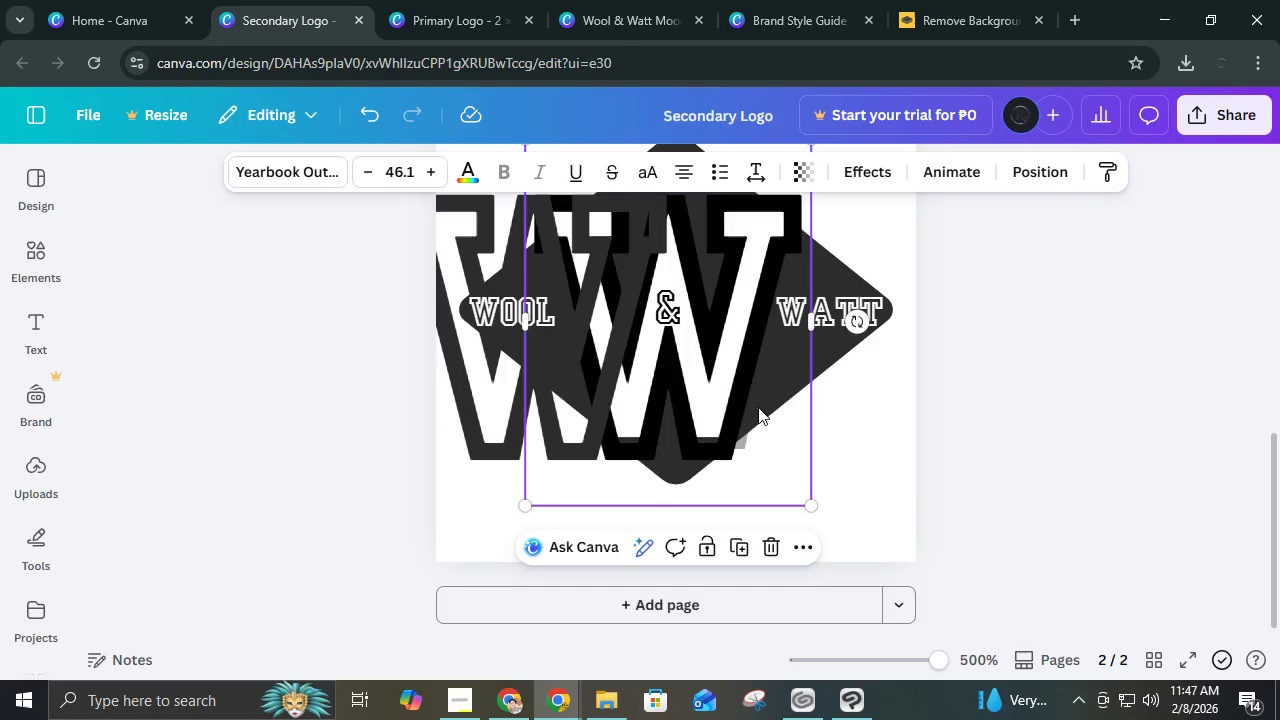 
key(ArrowLeft)
 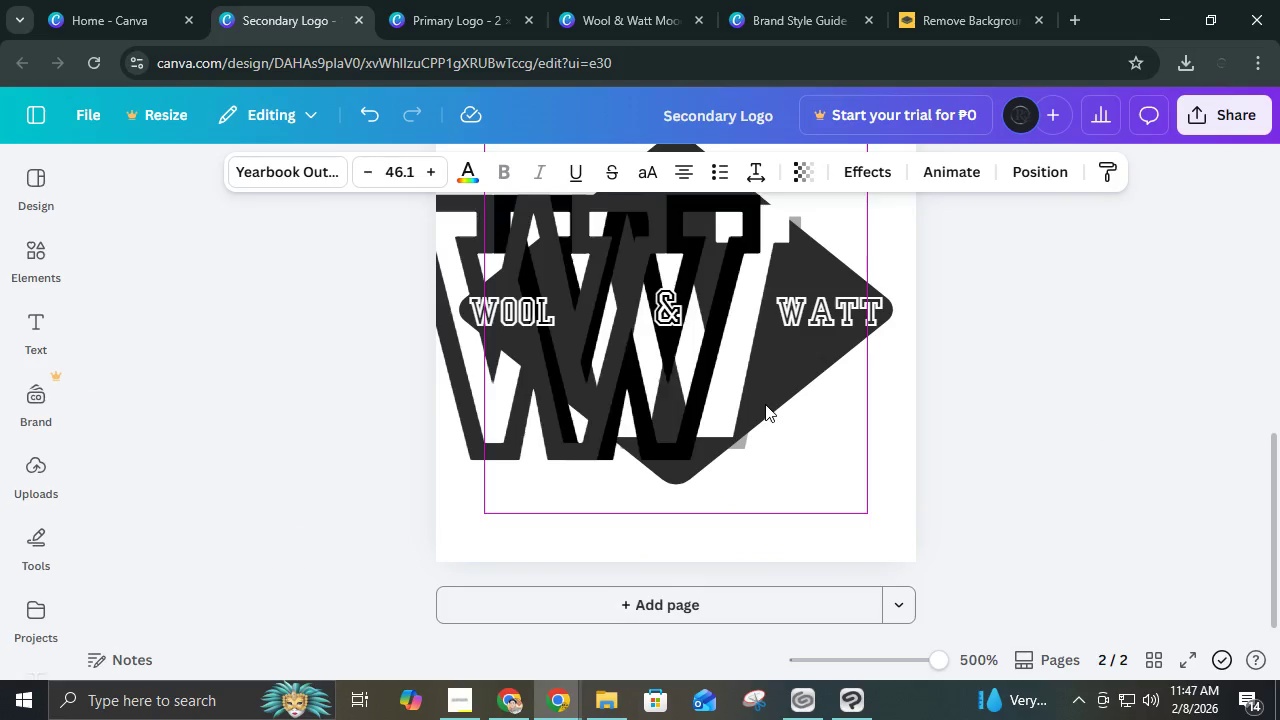 
key(ArrowLeft)
 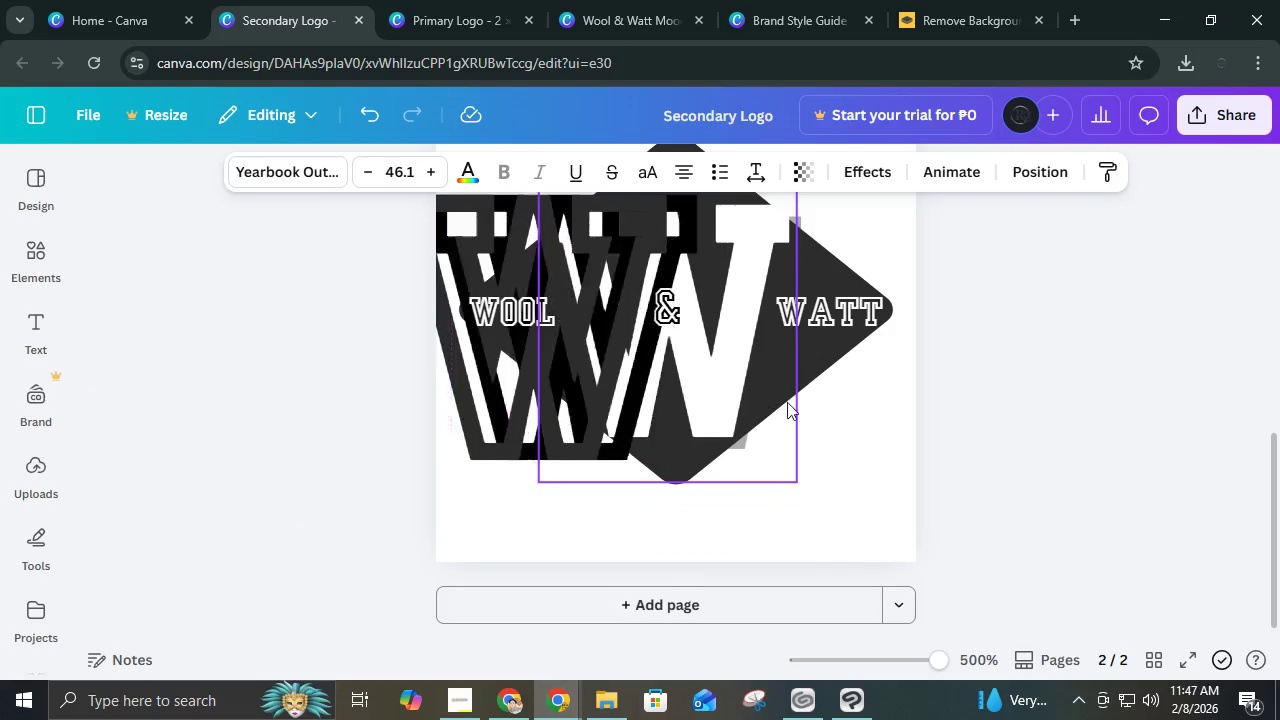 
key(ArrowLeft)
 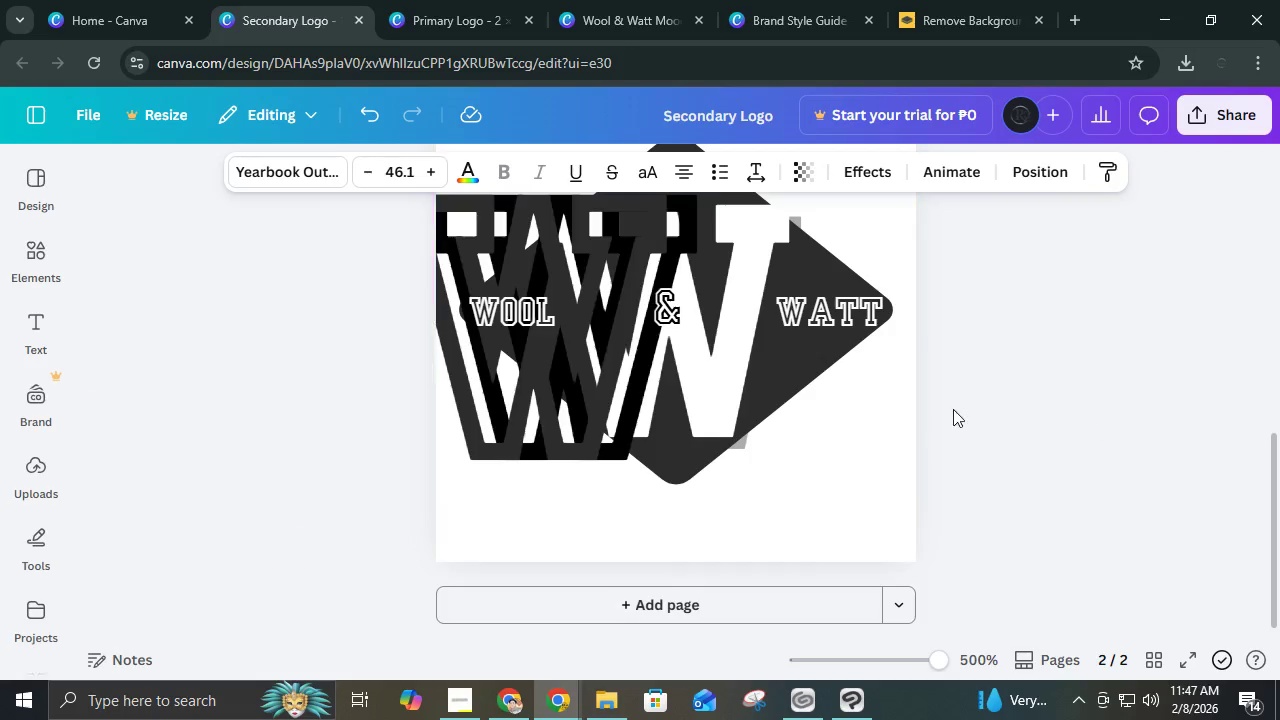 
key(ArrowLeft)
 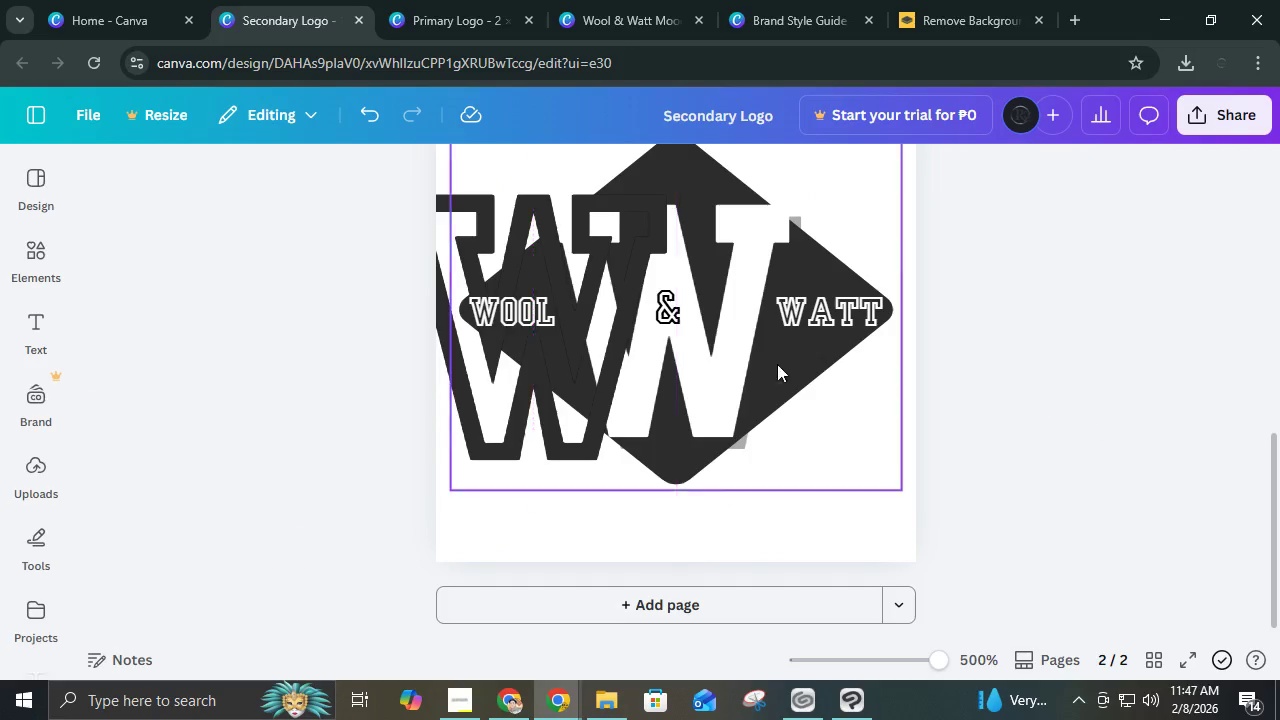 
double_click([692, 355])
 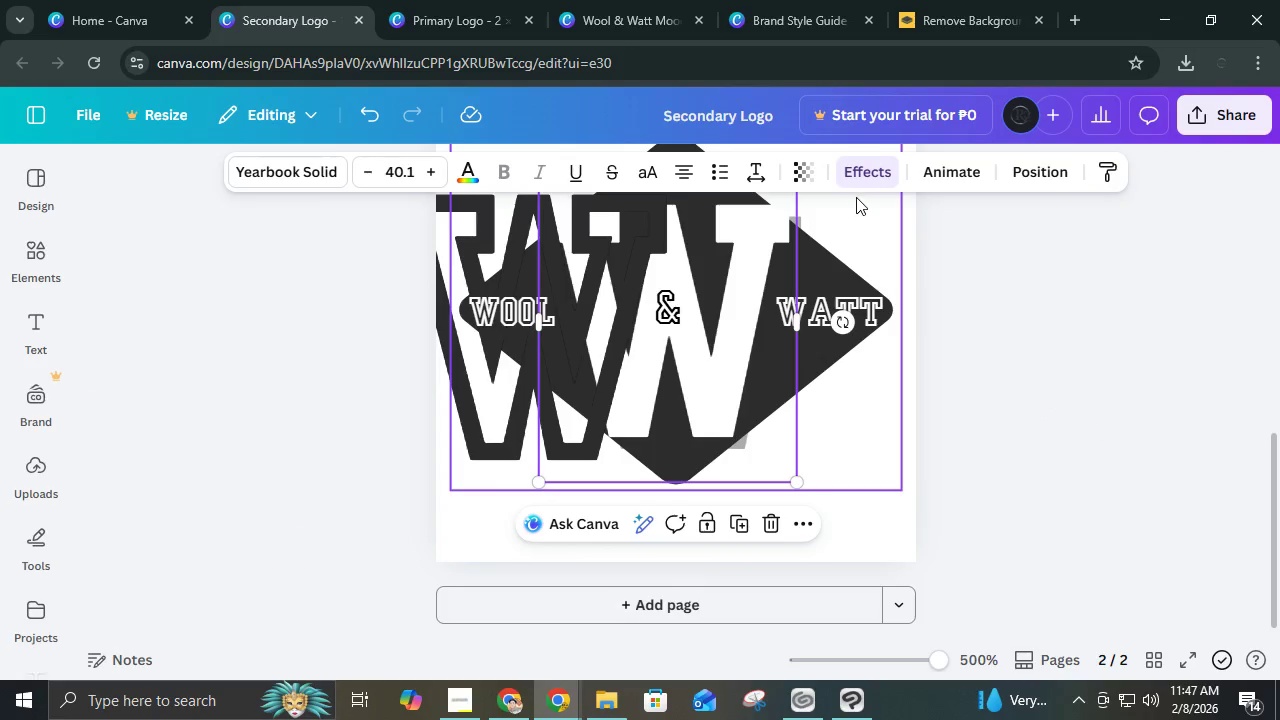 
left_click([856, 187])
 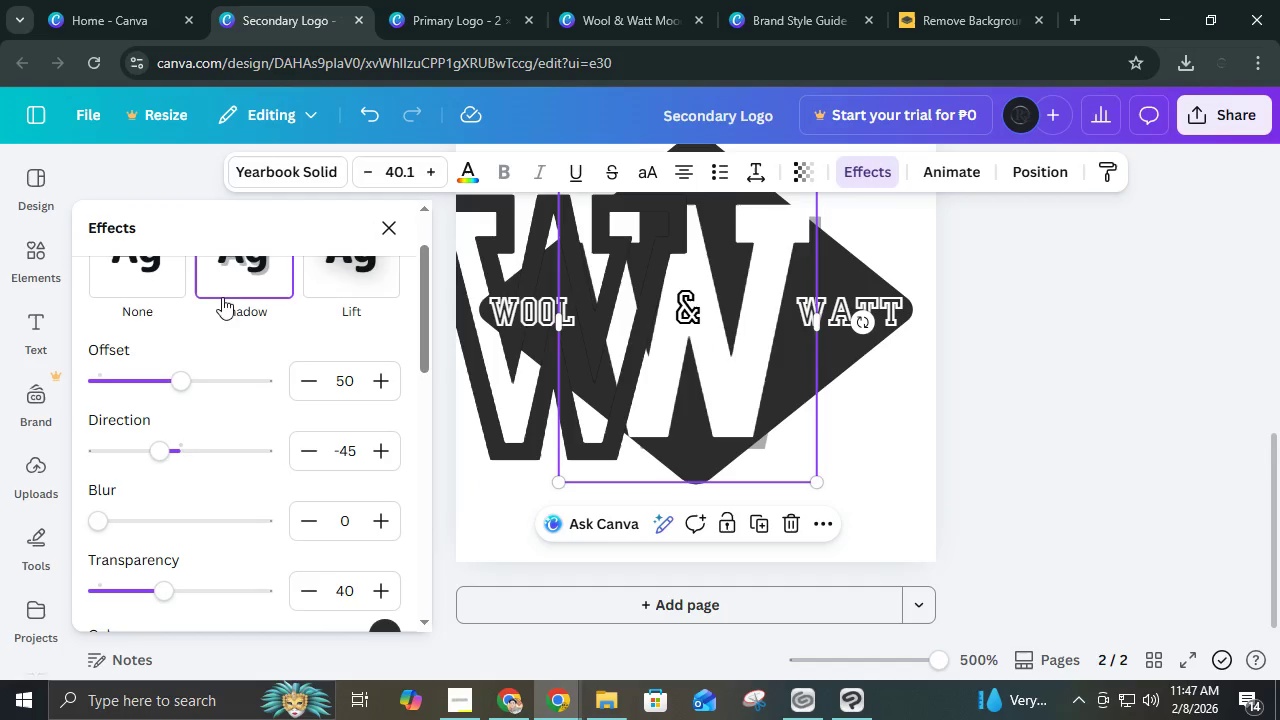 
left_click([124, 299])
 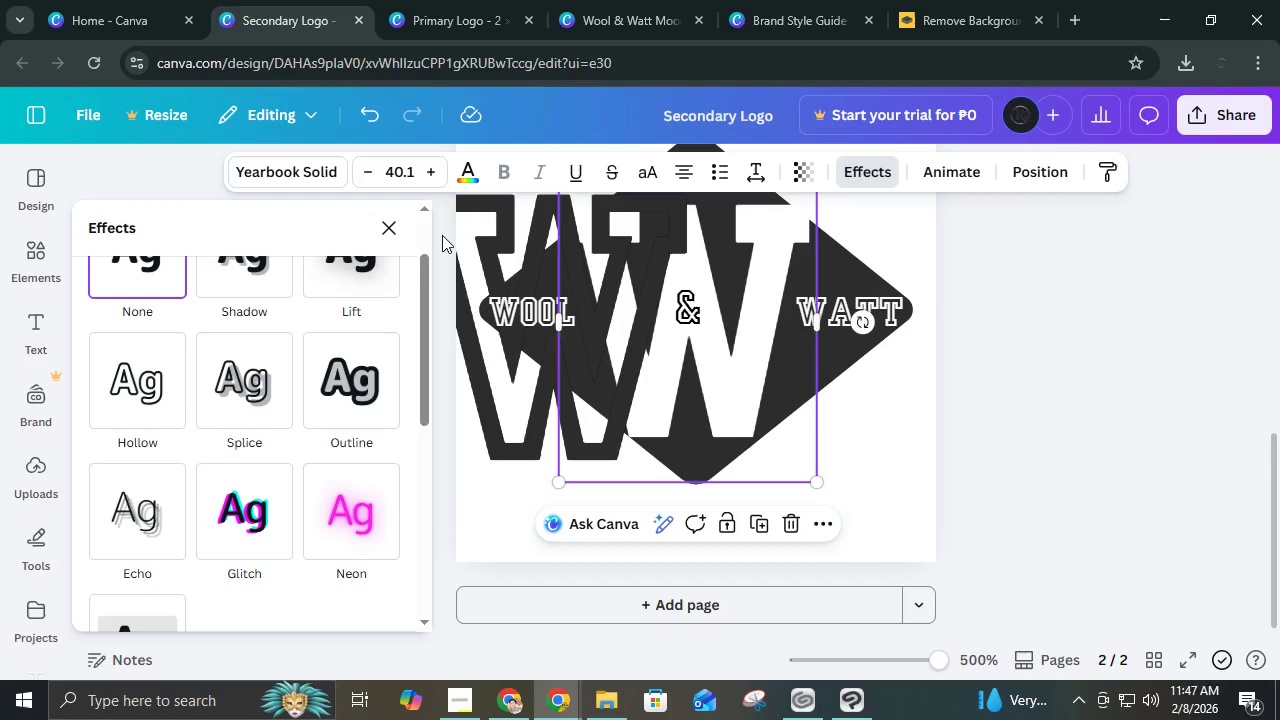 
key(Control+Z)
 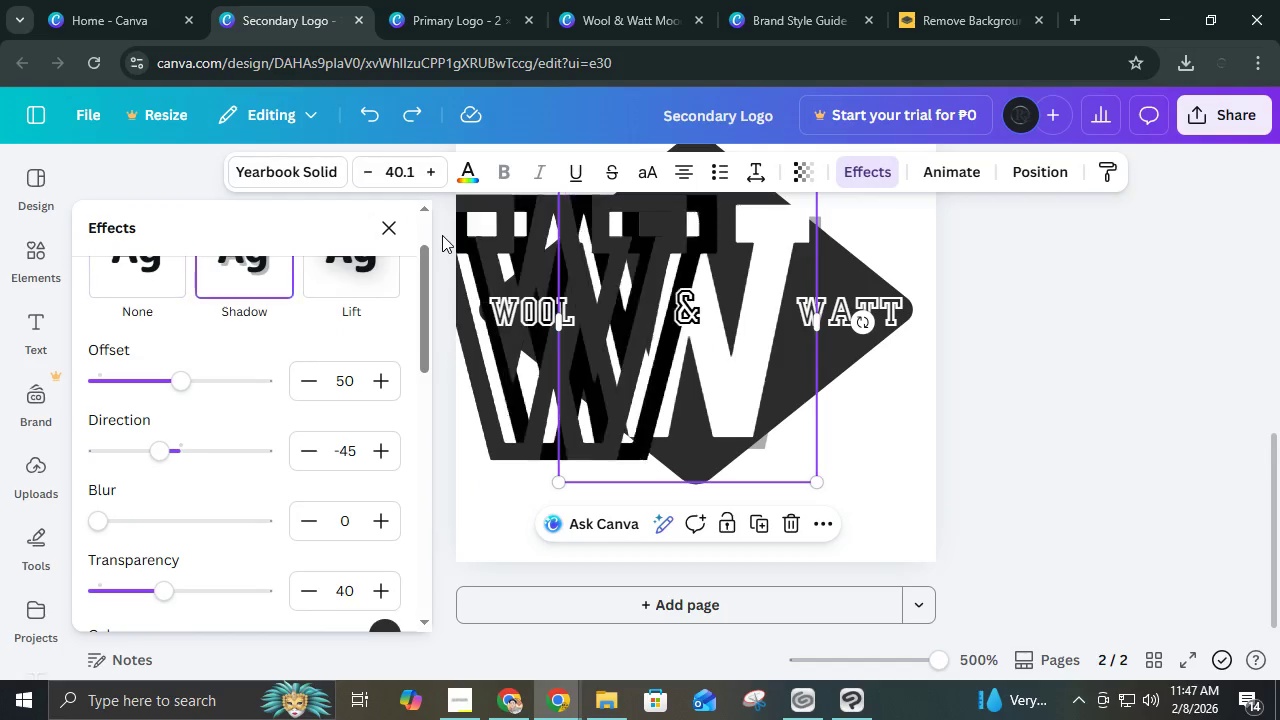 
key(Control+Z)
 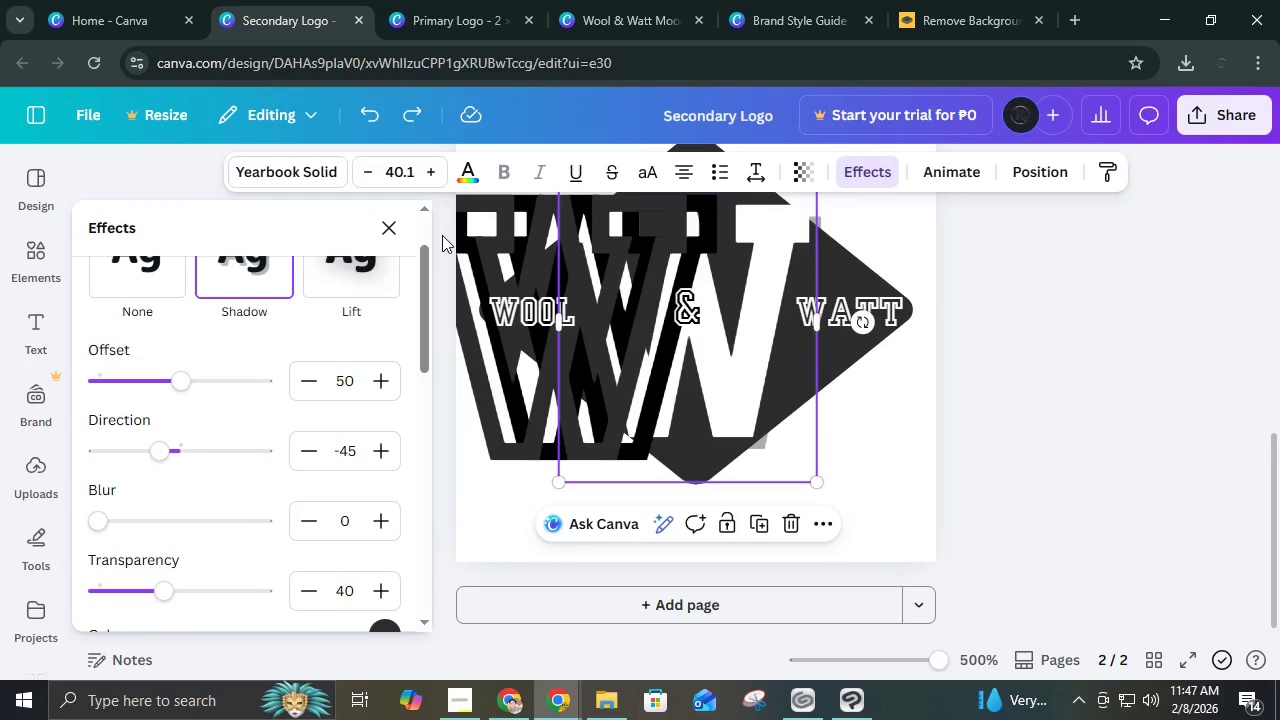 
key(Control+Z)
 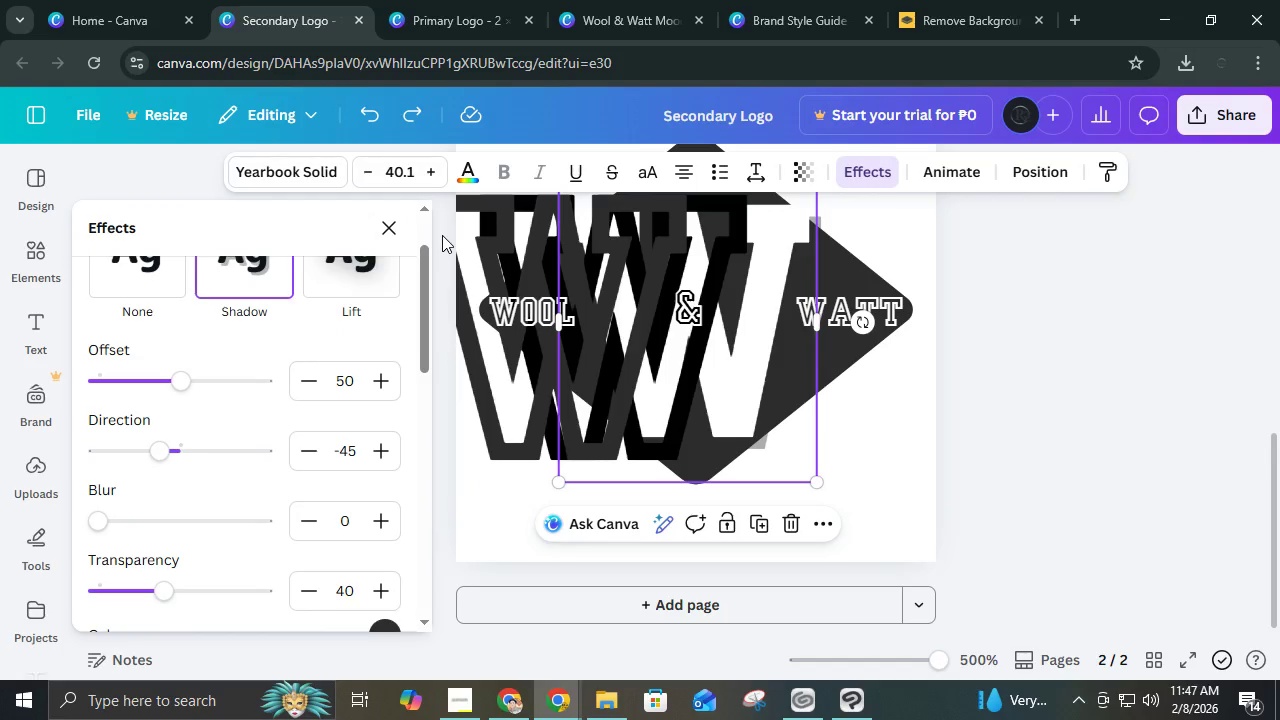 
key(Control+Z)
 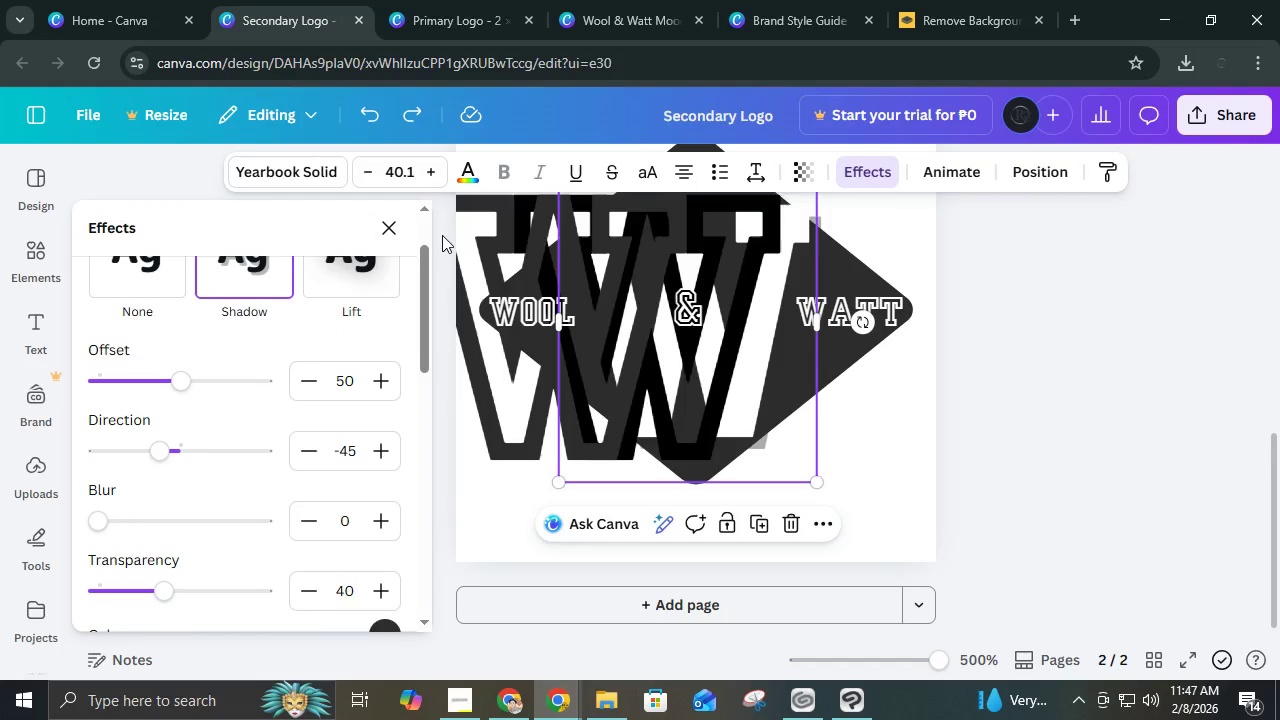 
key(Control+Z)
 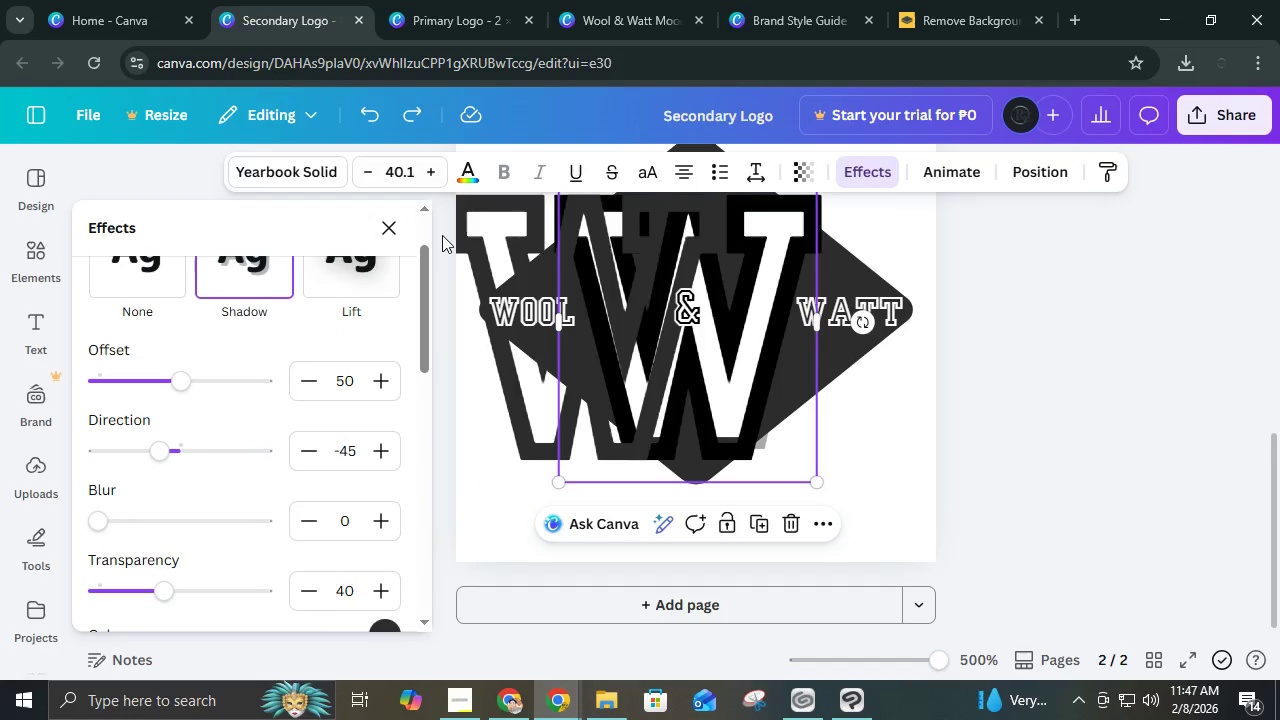 
key(Control+Z)
 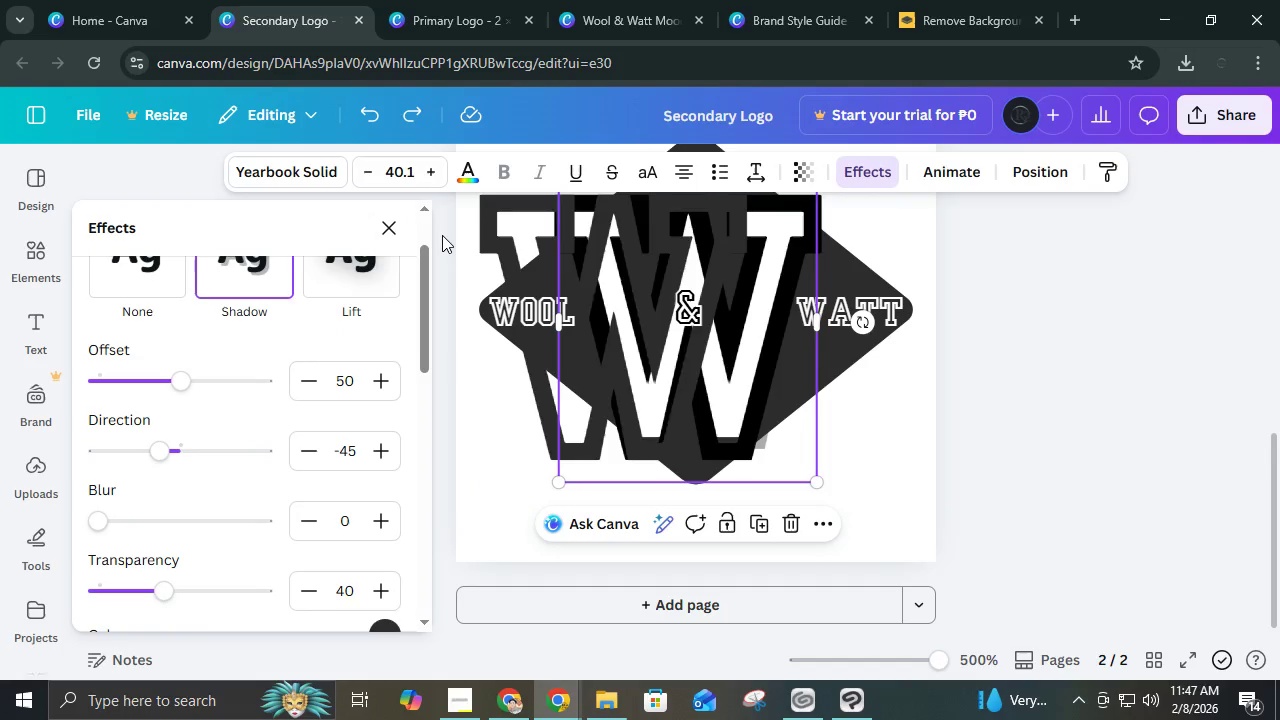 
key(Control+Z)
 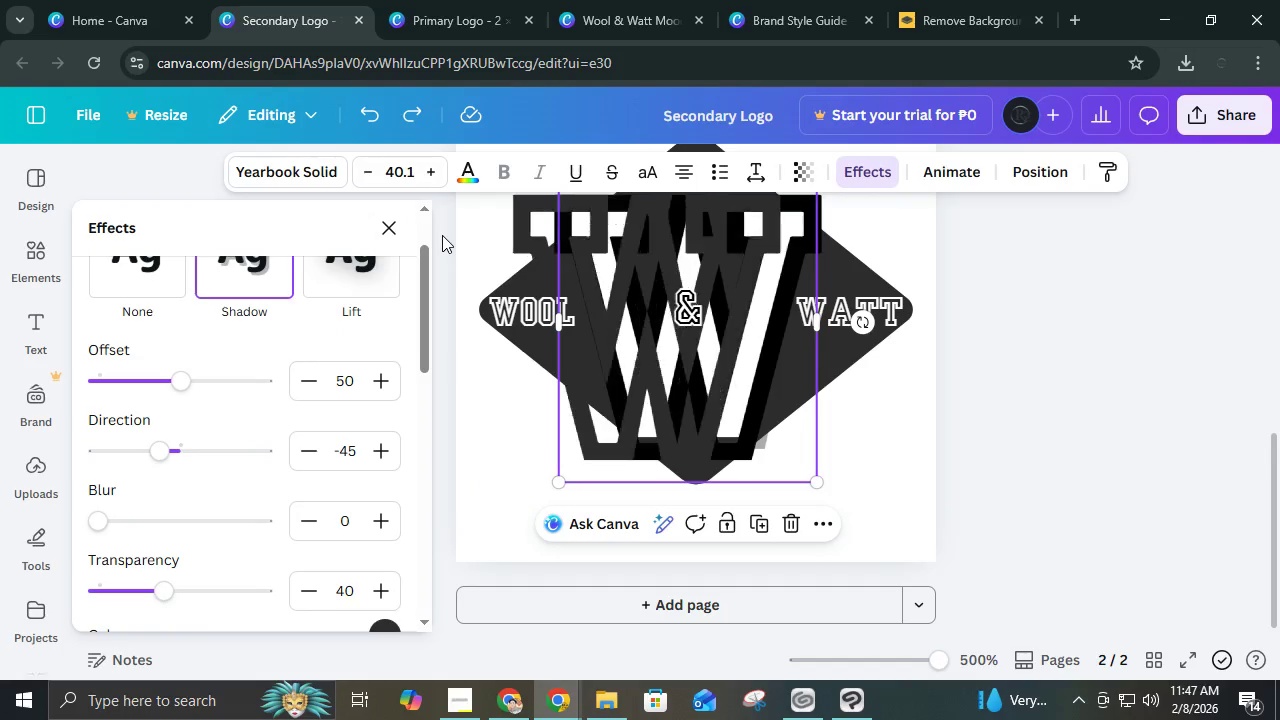 
key(Control+Z)
 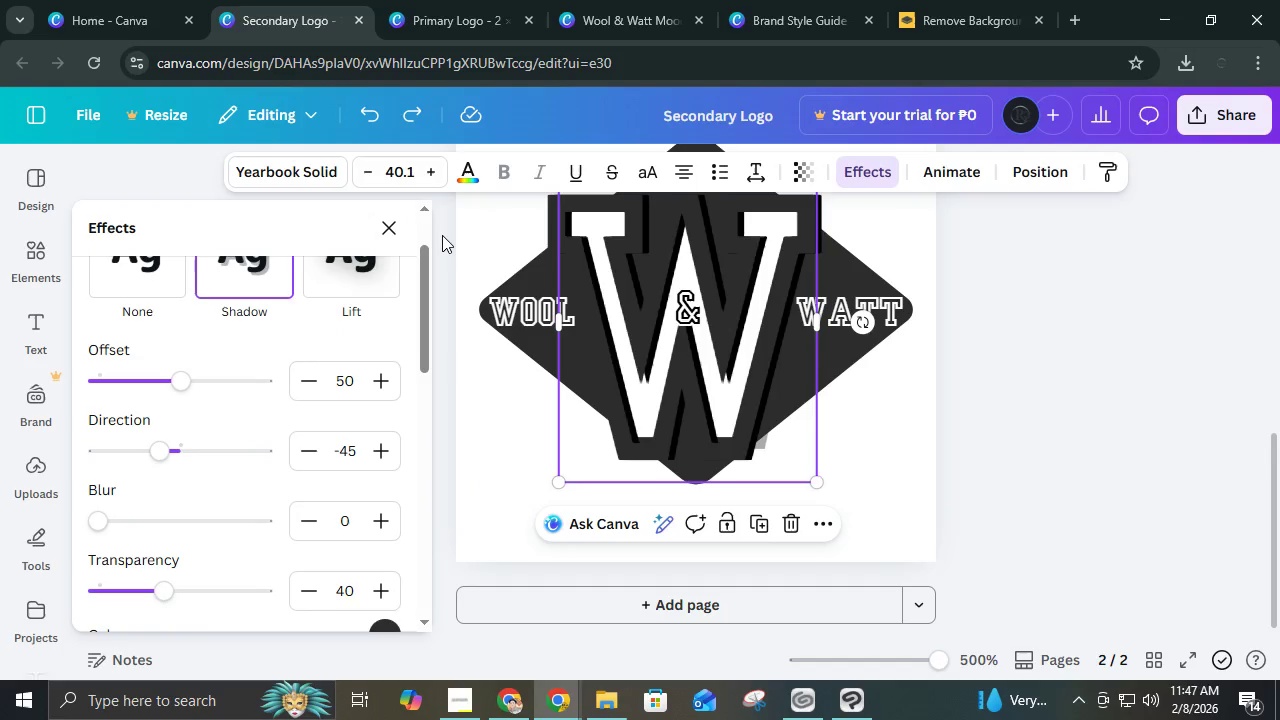 
key(Control+Z)
 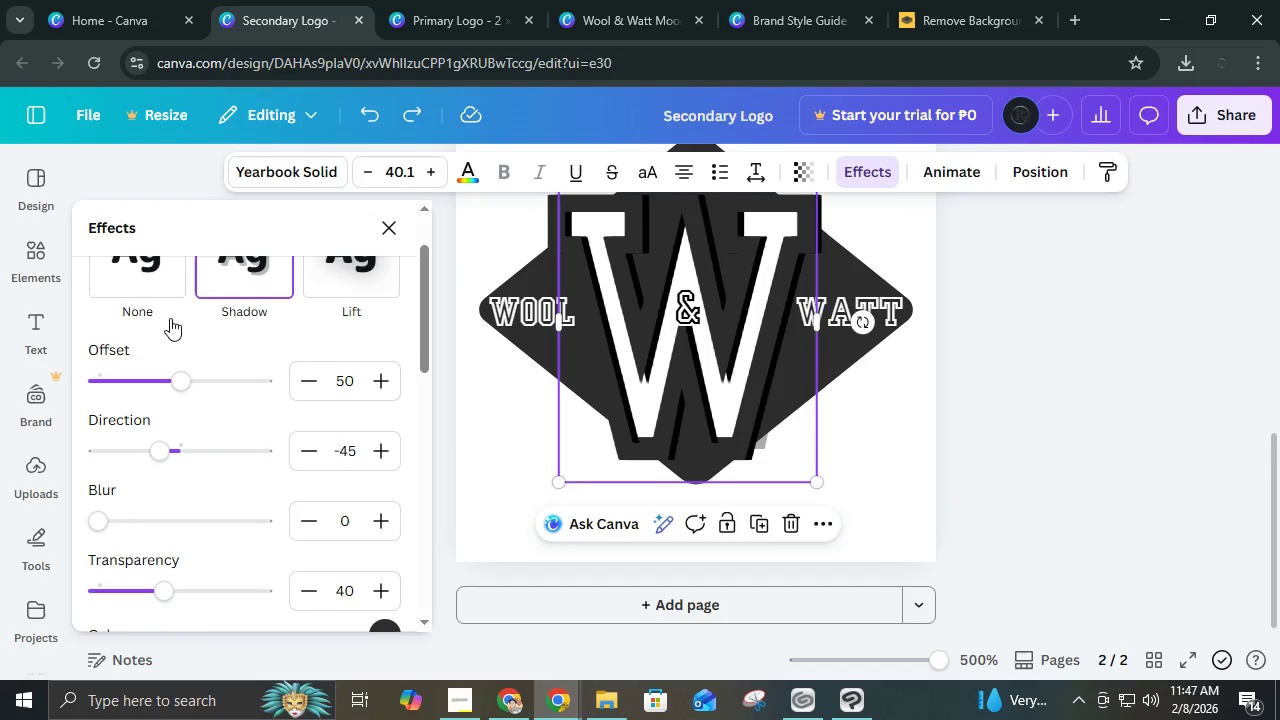 
left_click([159, 292])
 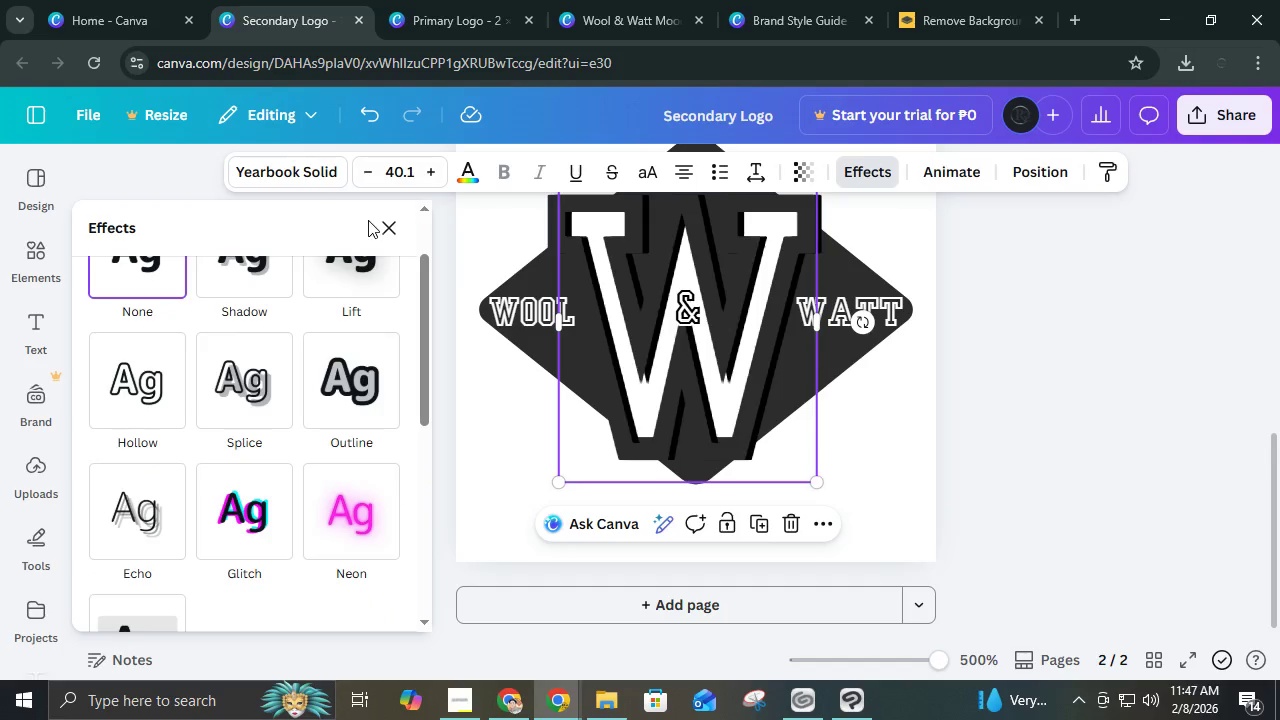 
left_click([406, 233])
 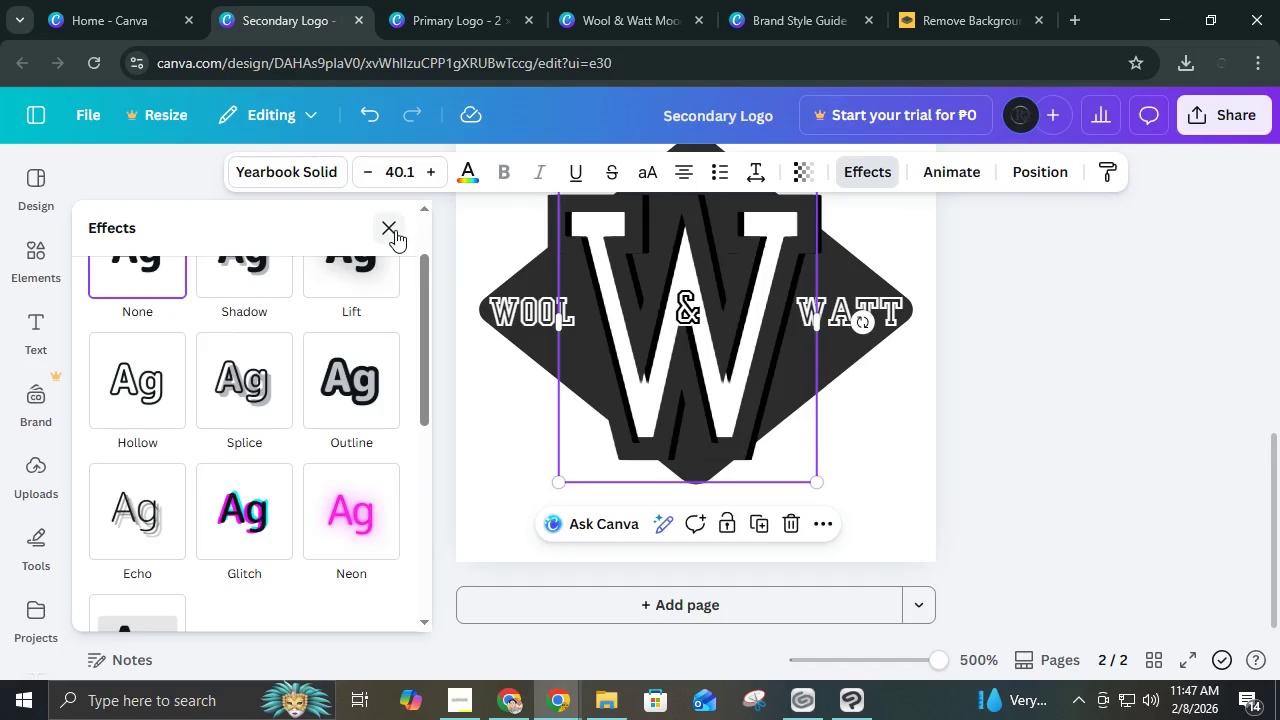 
left_click([395, 230])
 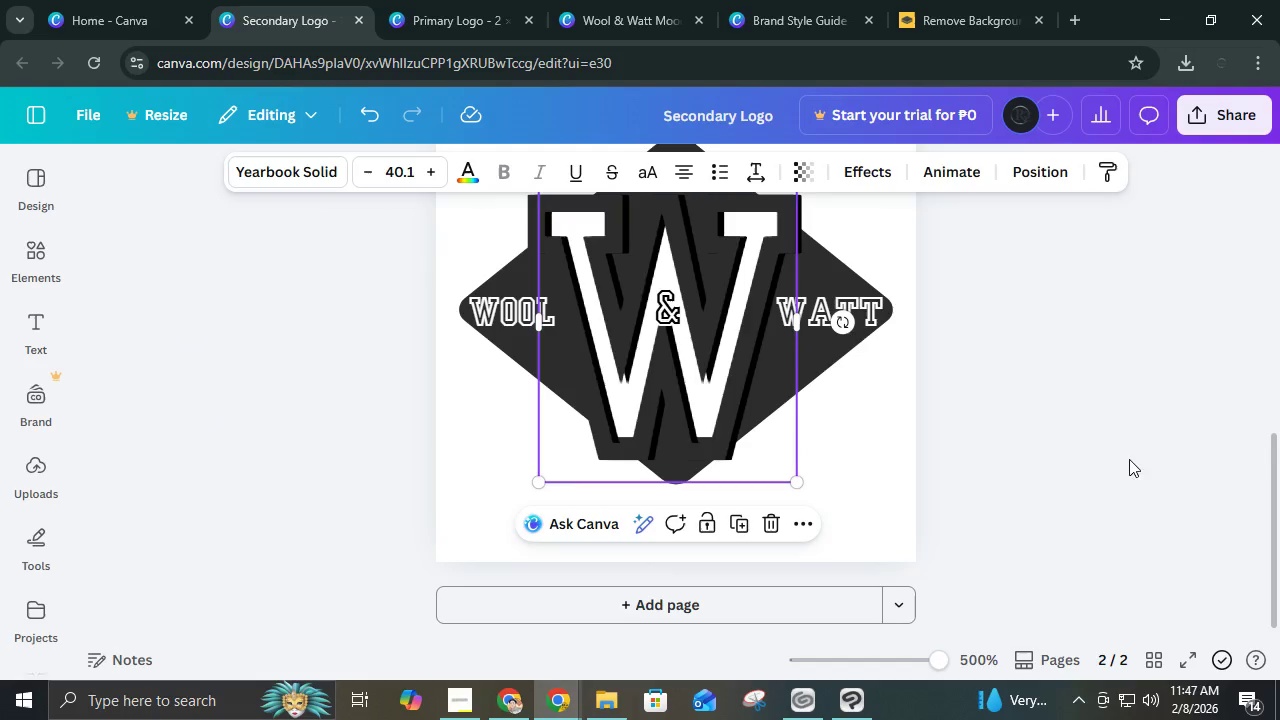 
left_click([1083, 446])
 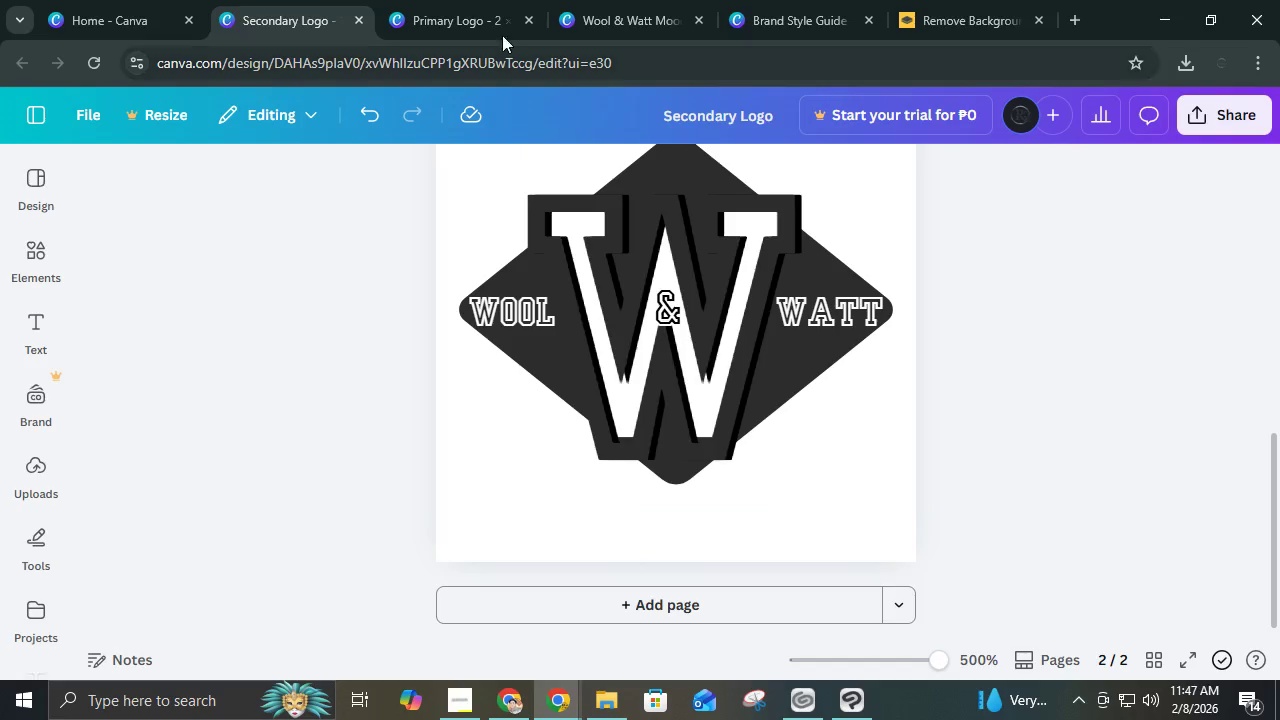 
left_click([459, 0])
 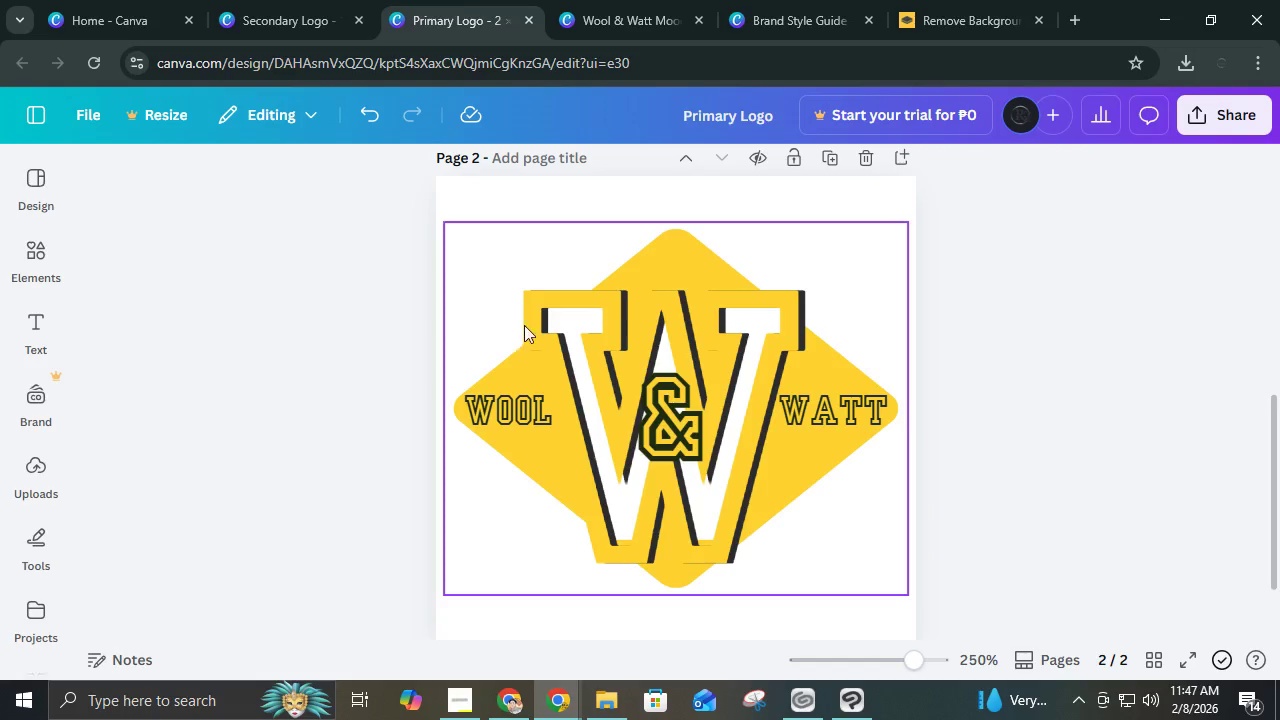 
left_click([837, 190])
 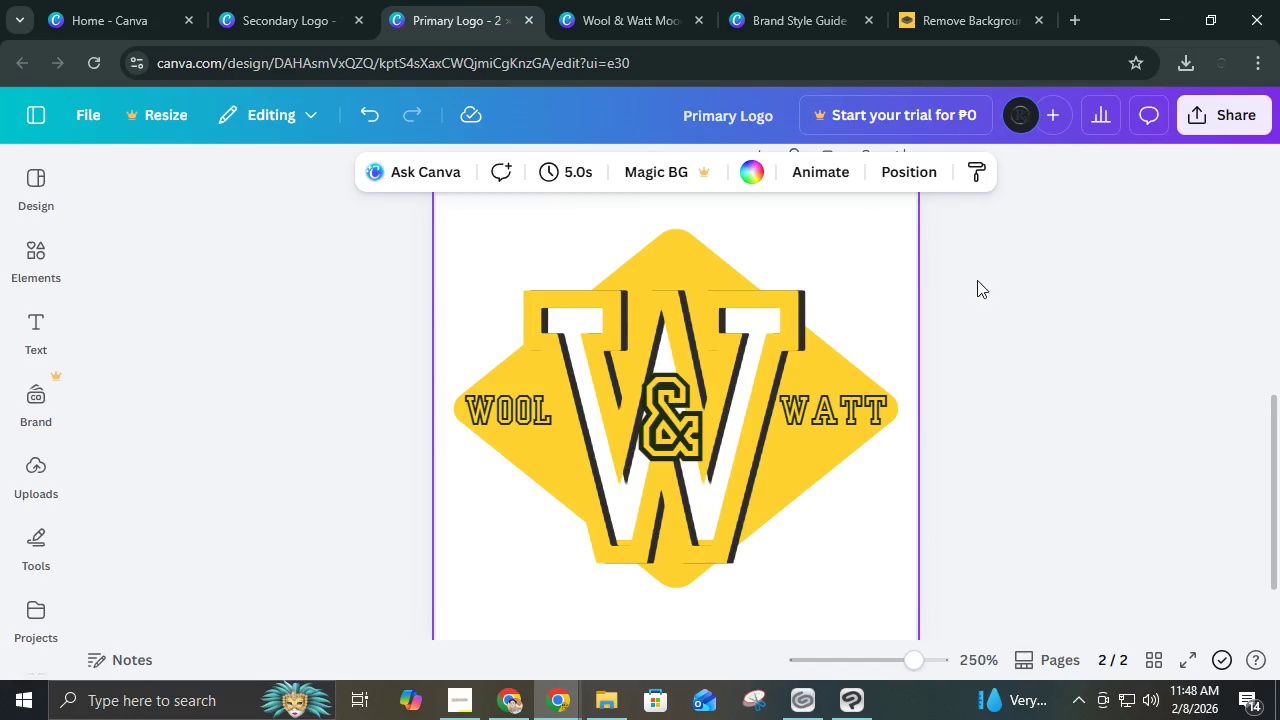 
left_click([978, 281])
 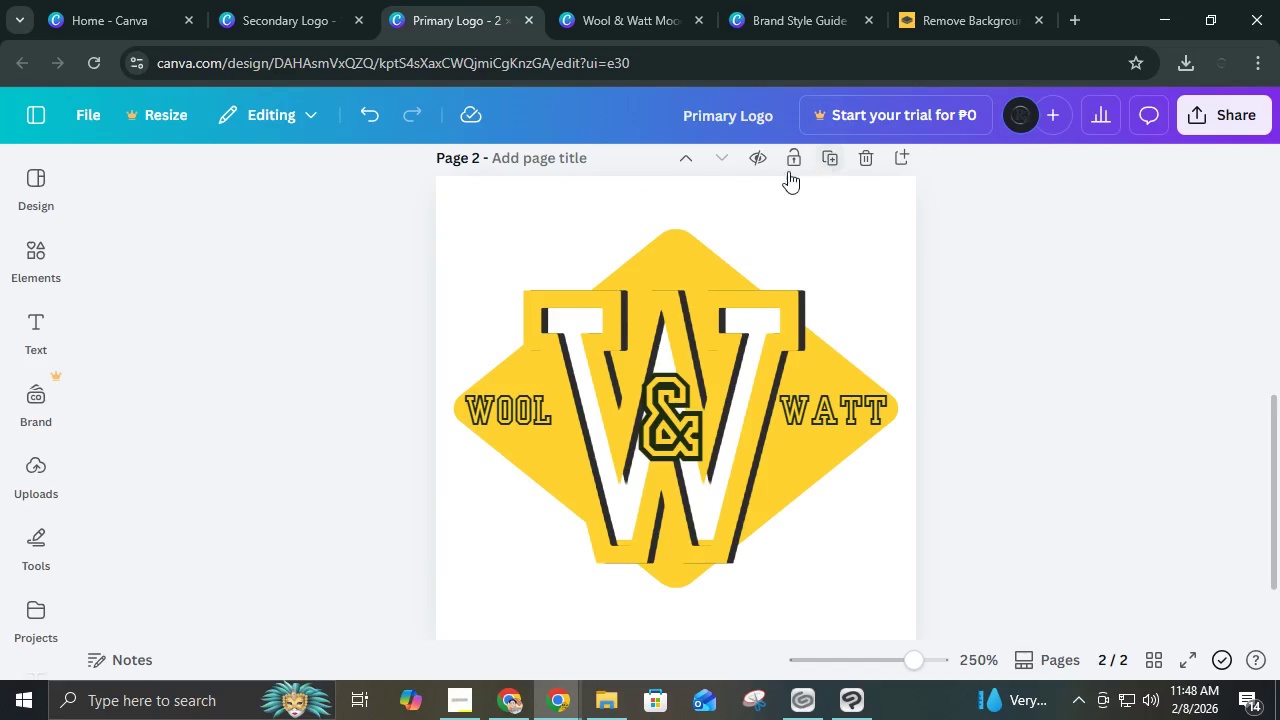 
left_click([694, 192])
 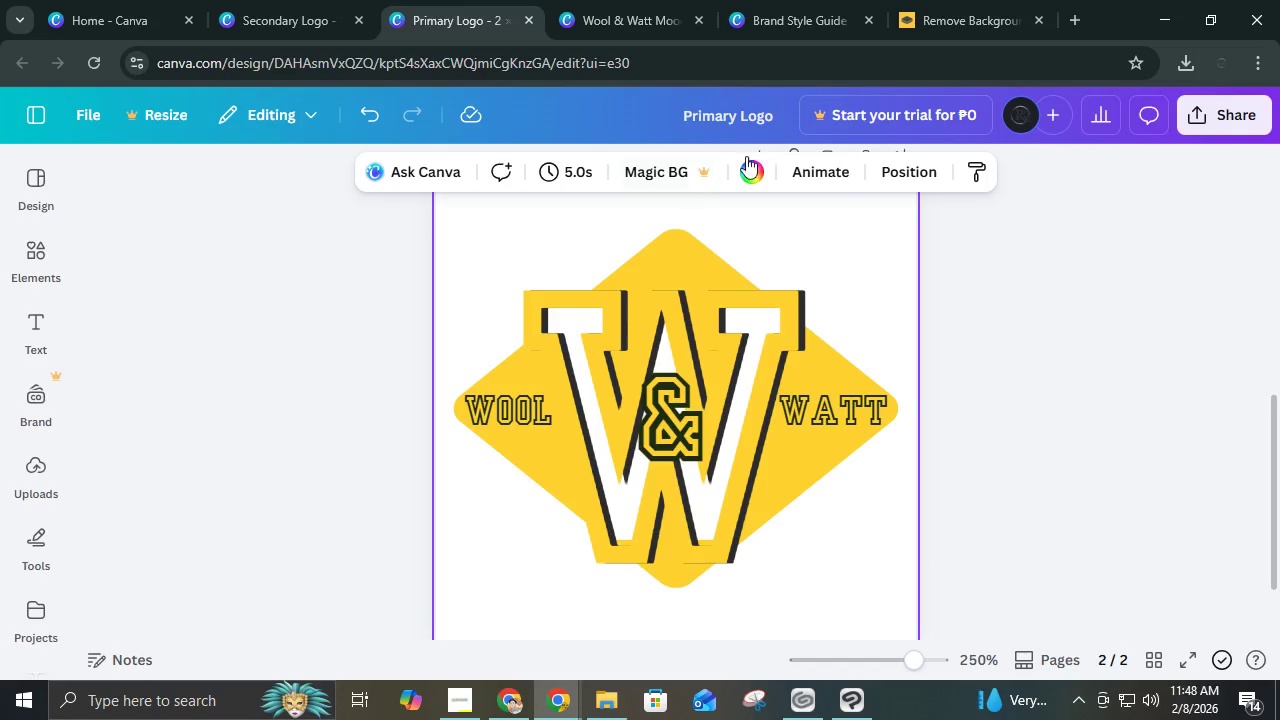 
left_click([753, 171])
 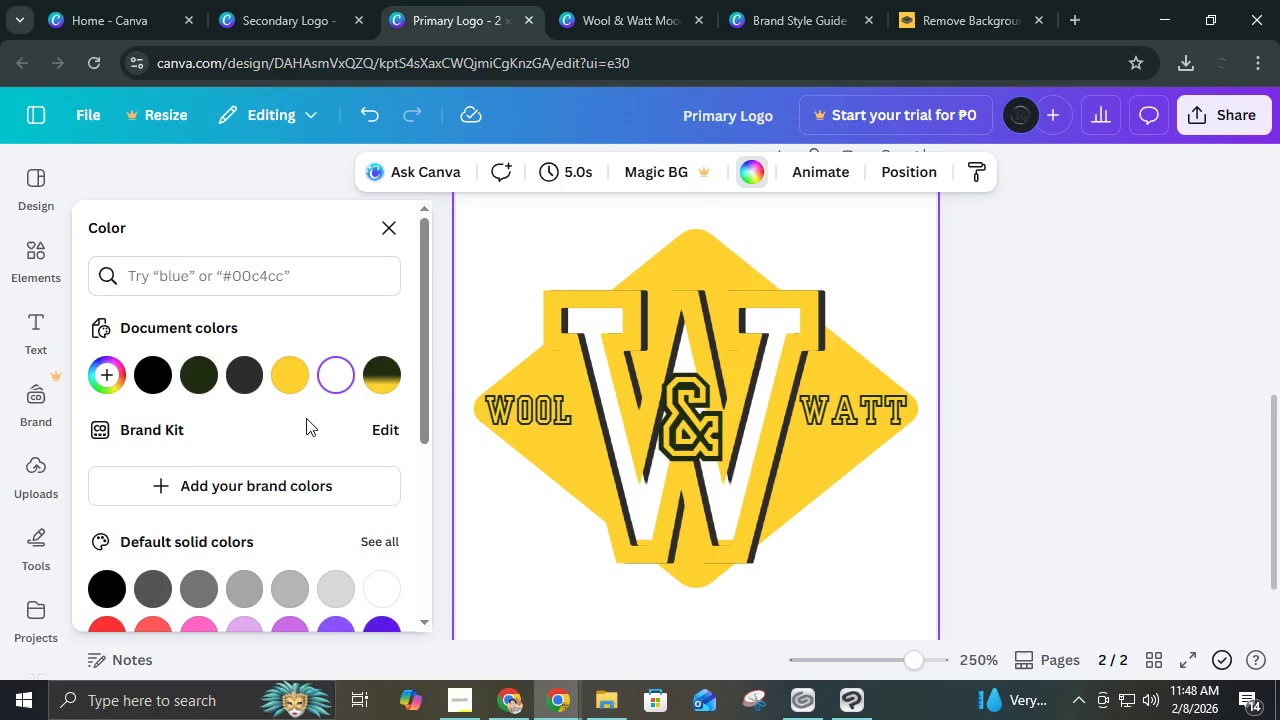 
scroll: coordinate [266, 439], scroll_direction: down, amount: 2.0
 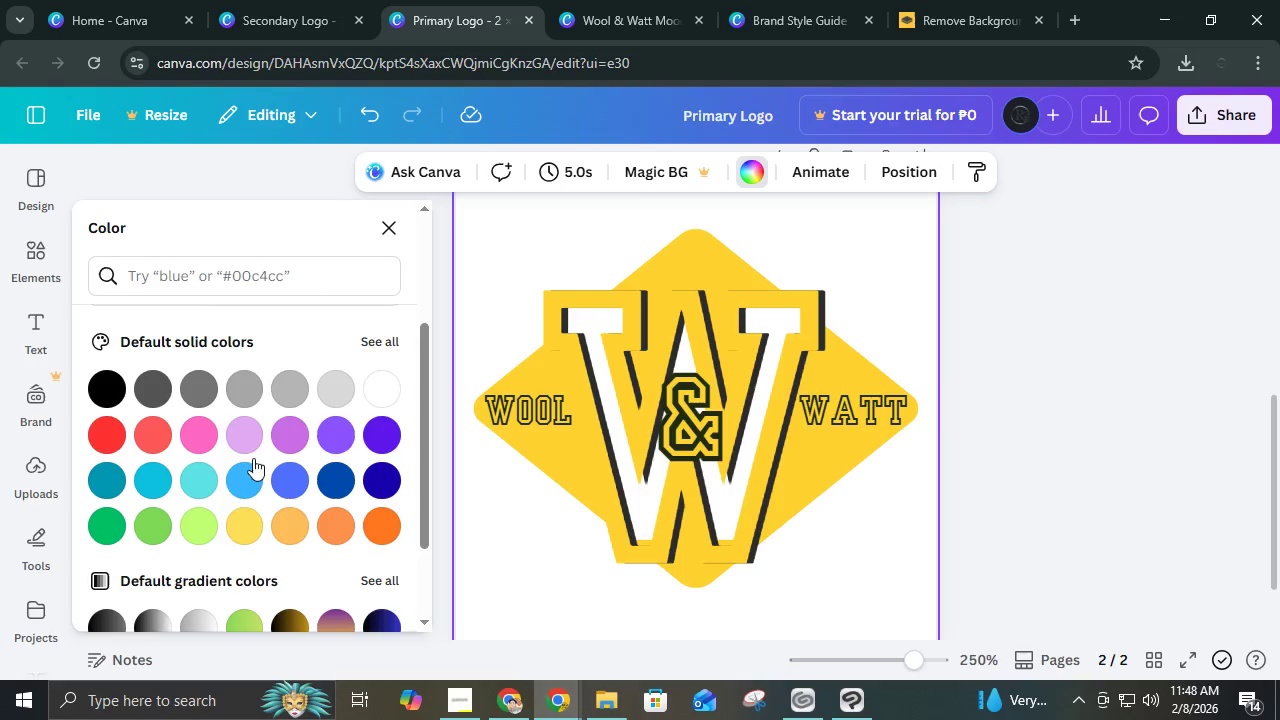 
left_click([197, 485])
 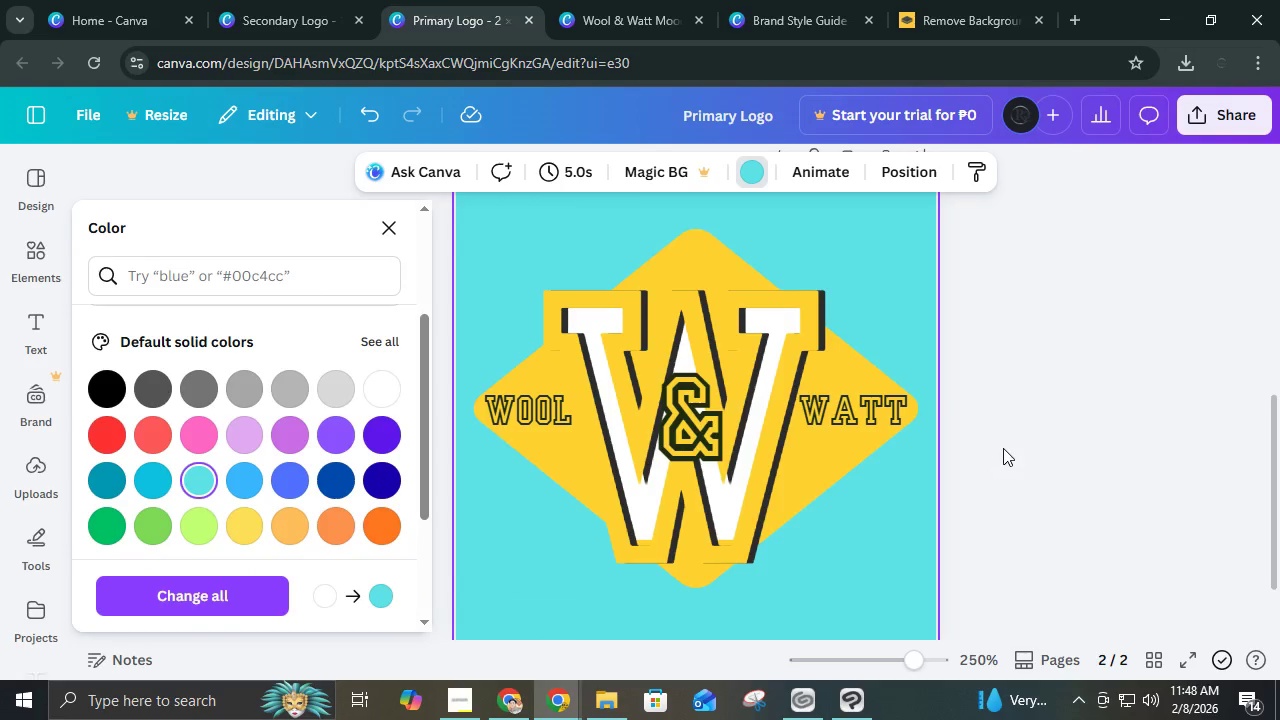 
left_click([1003, 448])
 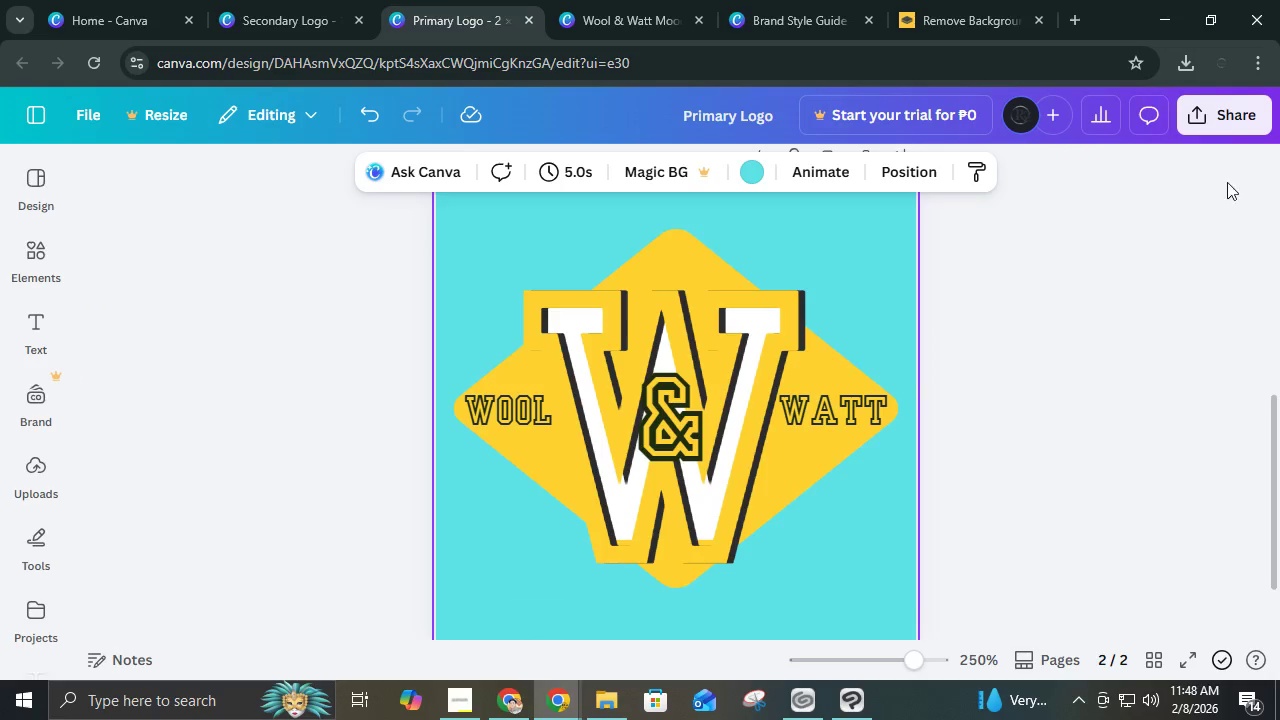 
left_click([1230, 133])
 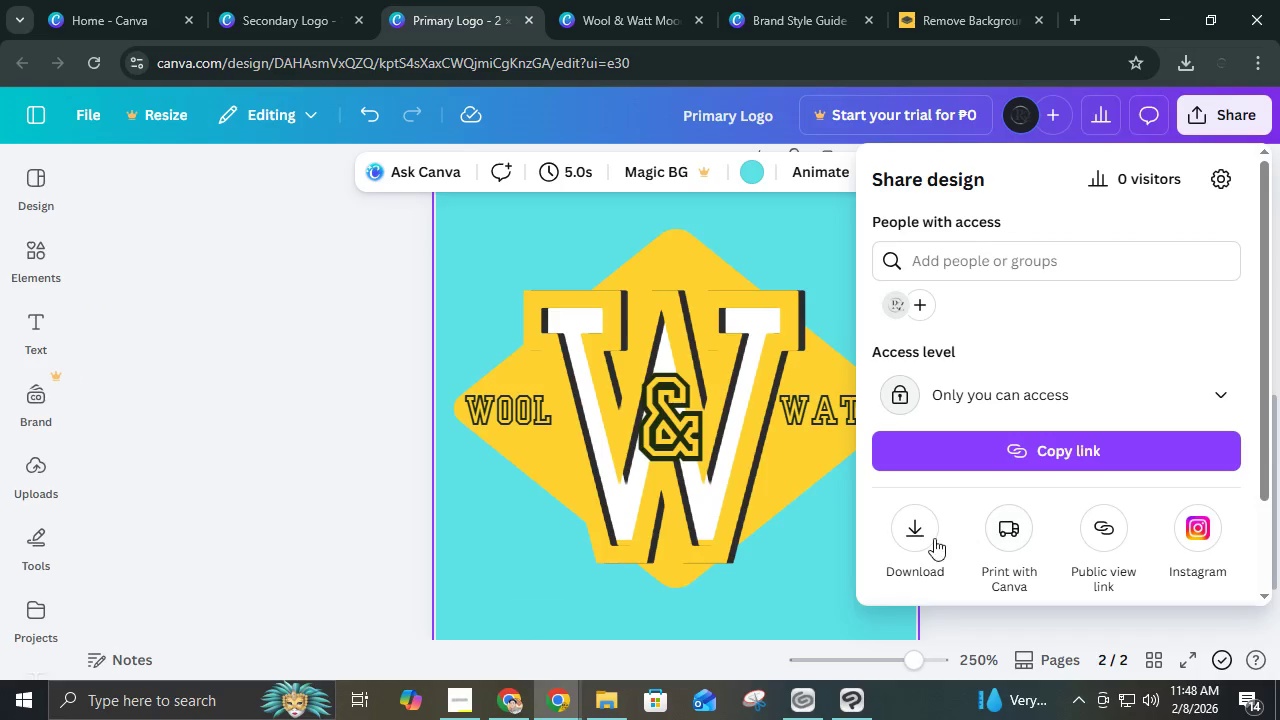 
left_click([927, 539])
 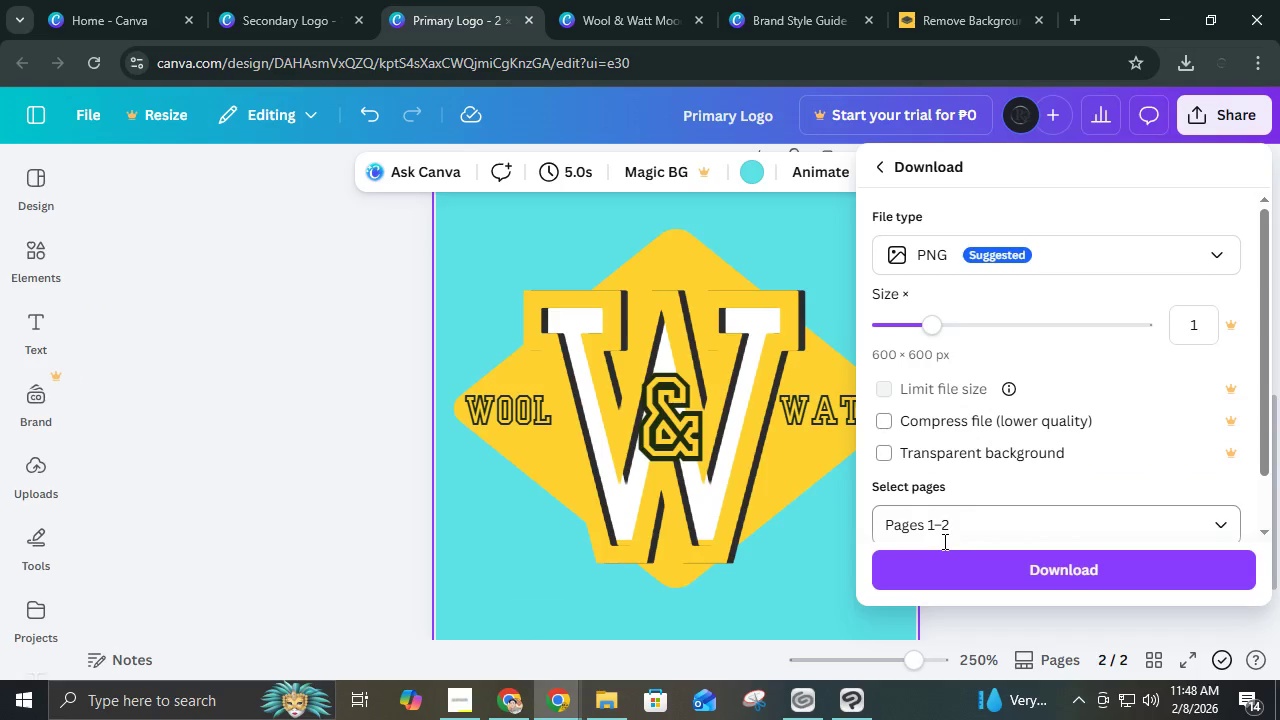 
left_click([969, 514])
 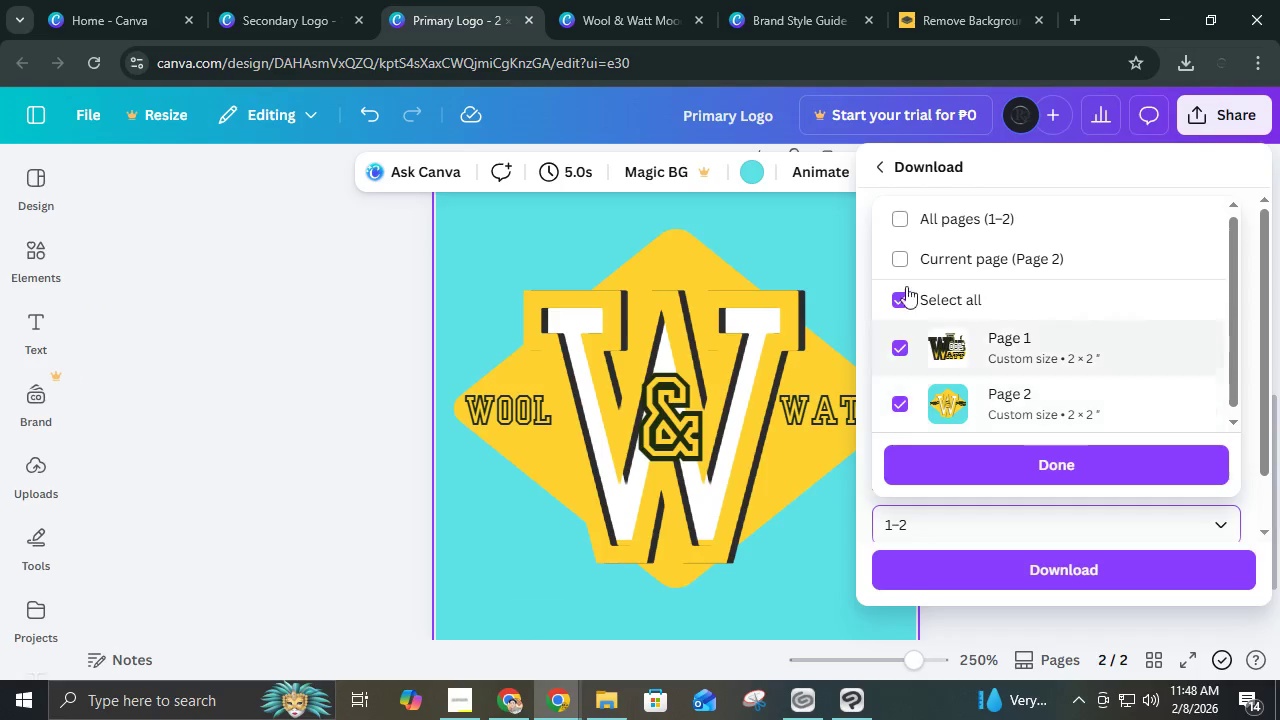 
left_click([910, 272])
 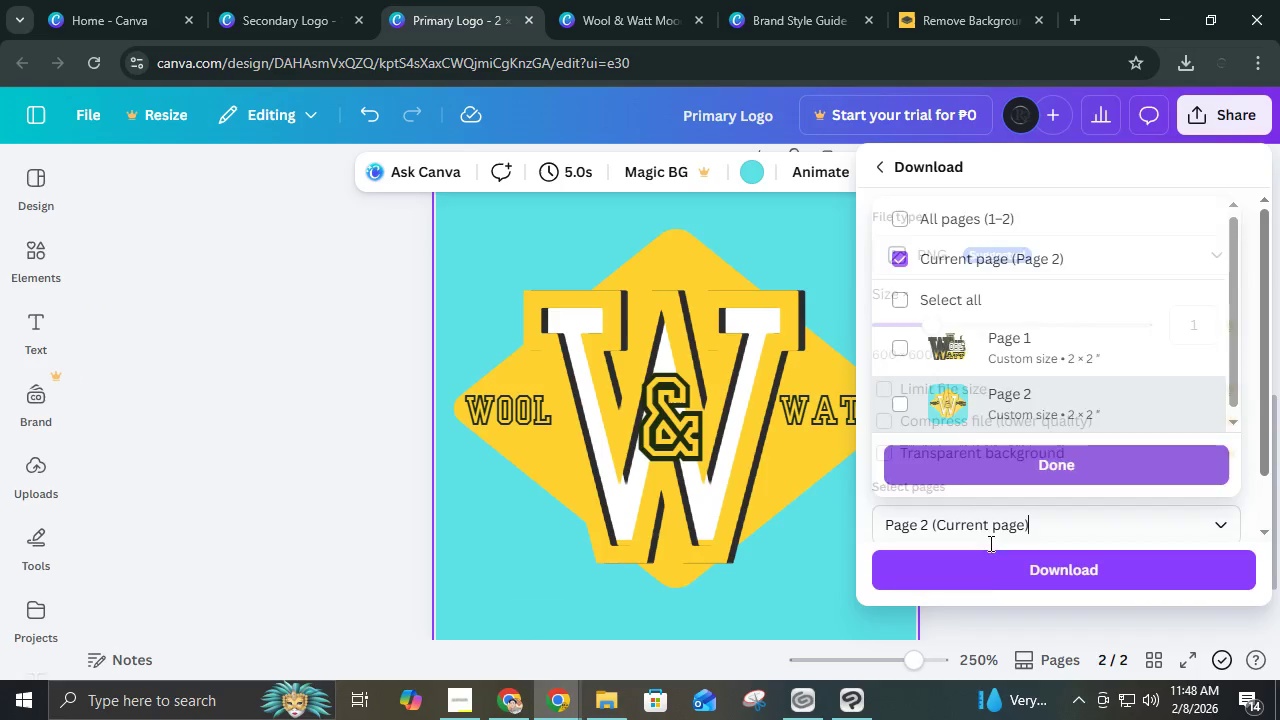 
double_click([993, 558])
 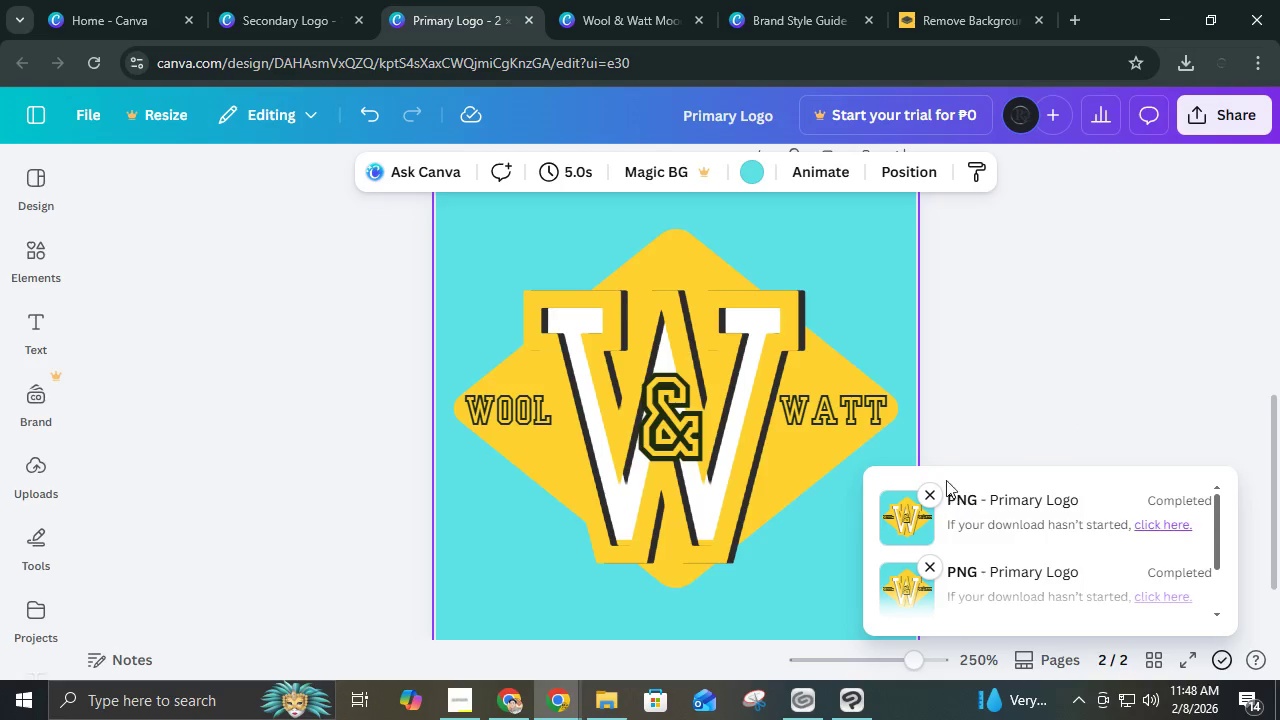 
left_click([292, 0])
 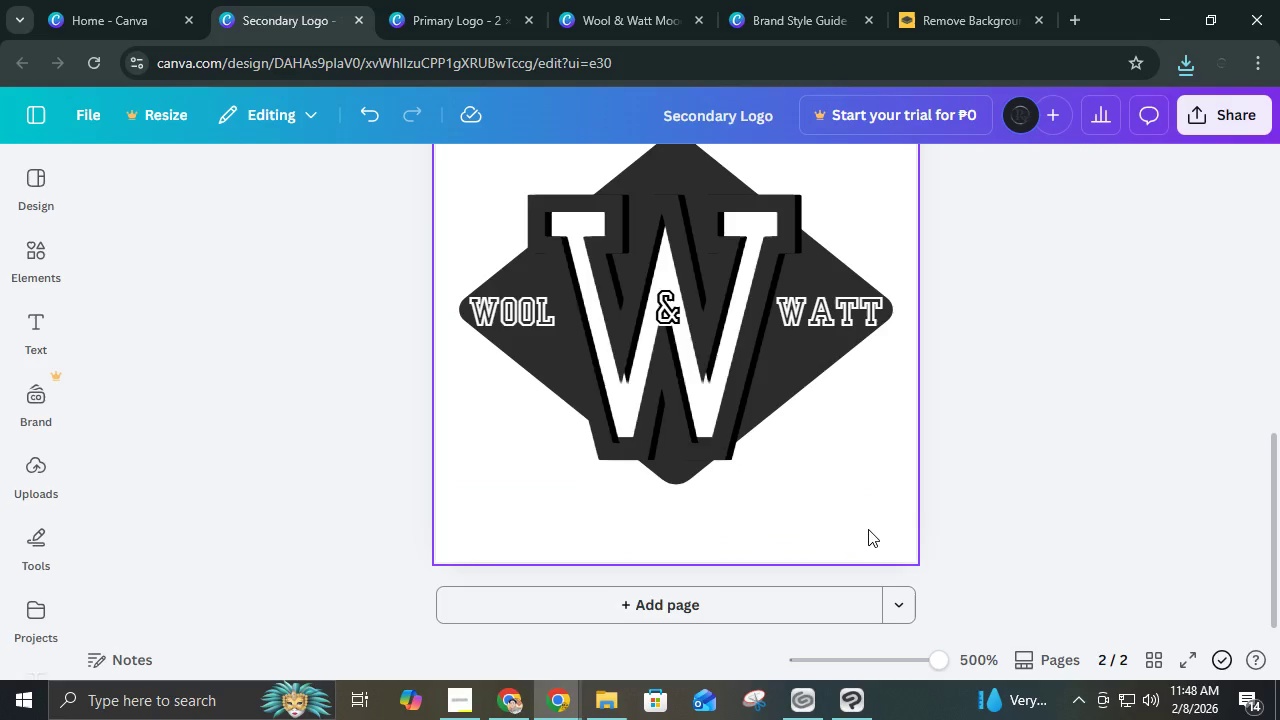 
left_click([868, 529])
 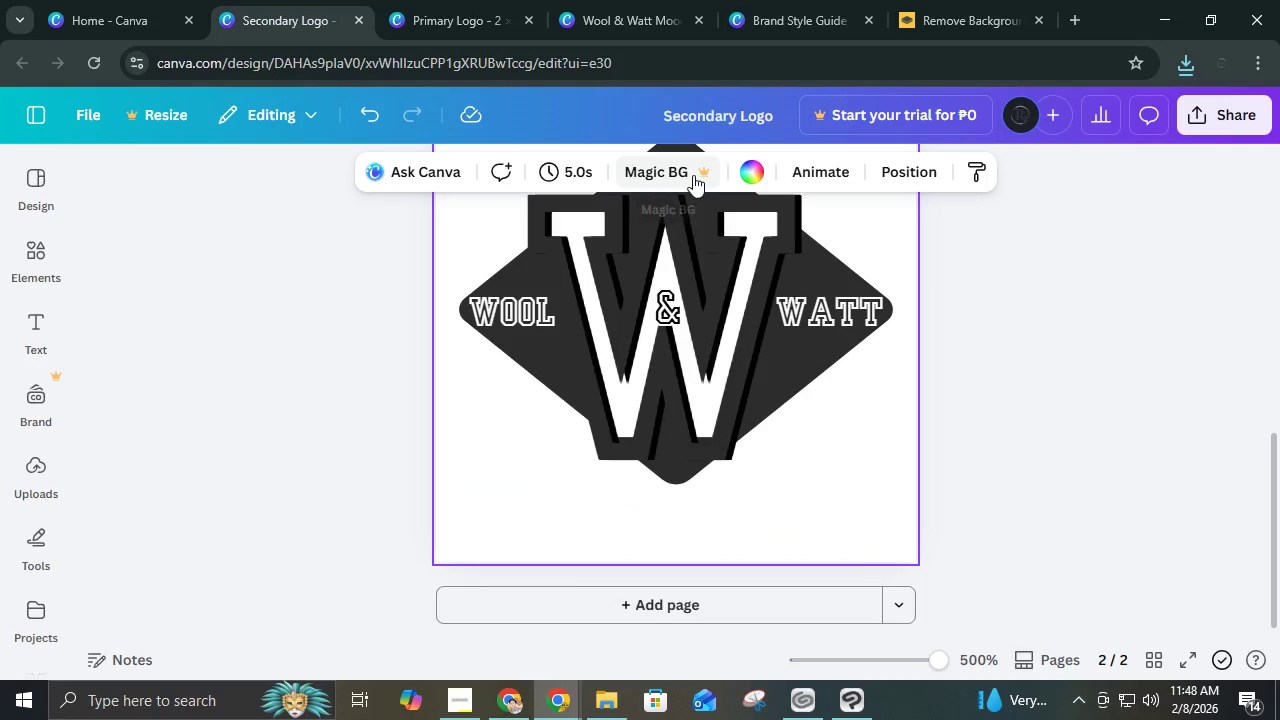 
left_click([743, 175])
 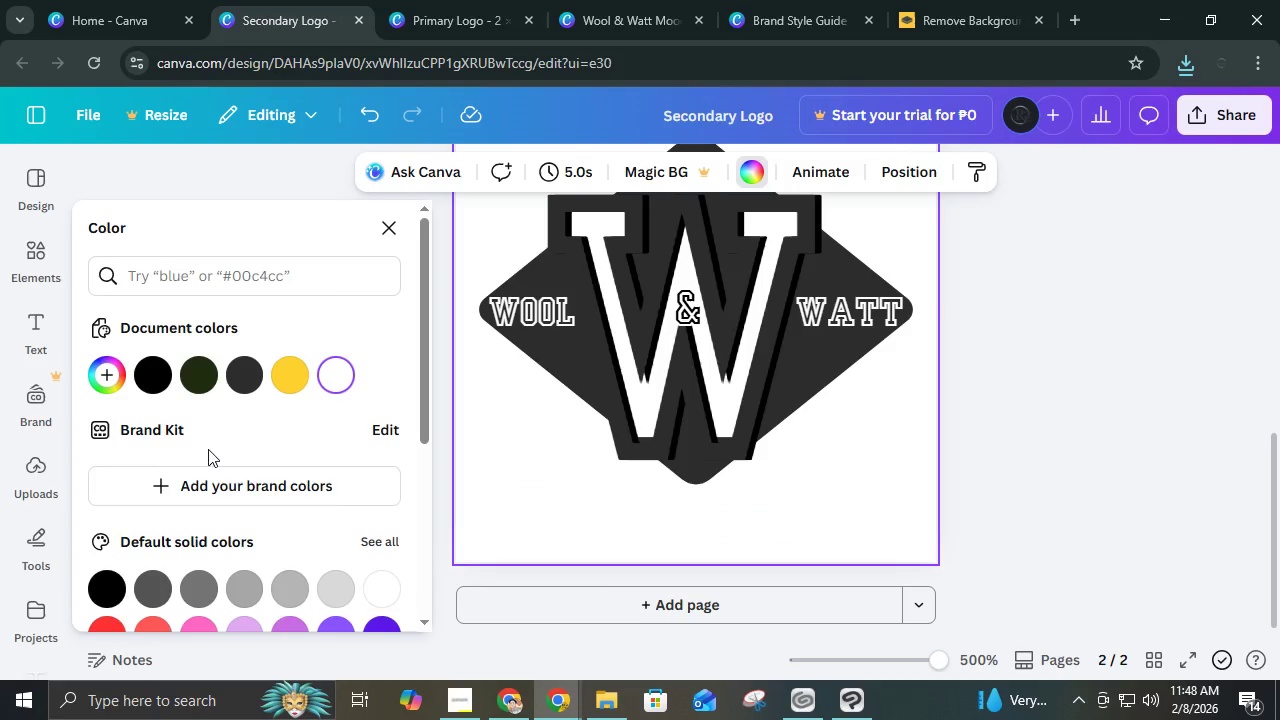 
scroll: coordinate [219, 526], scroll_direction: down, amount: 4.0
 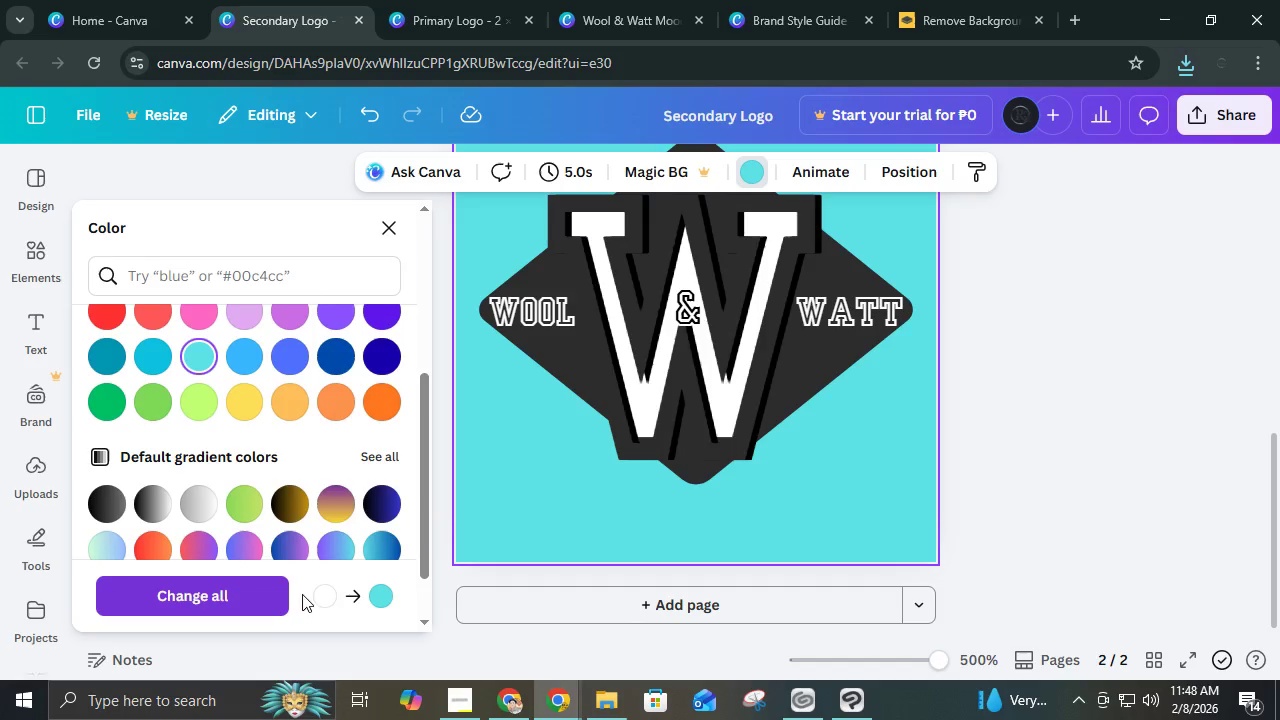 
left_click([1070, 426])
 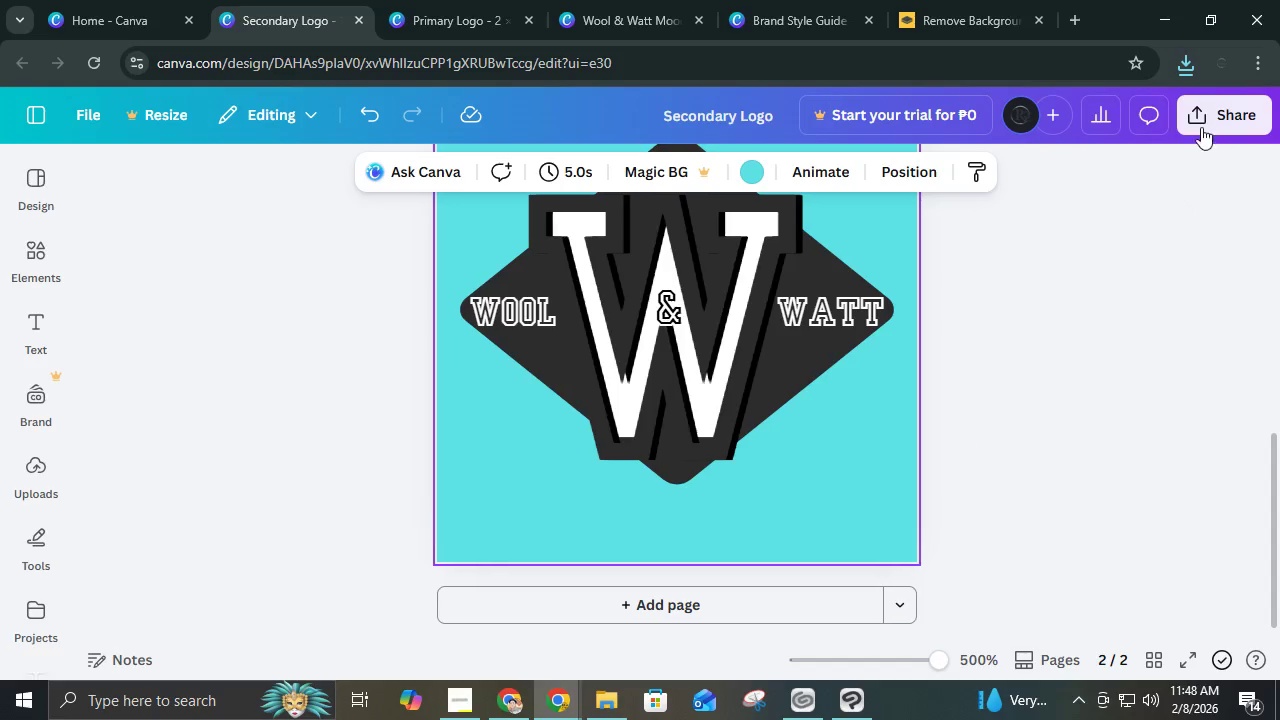 
left_click([1205, 112])
 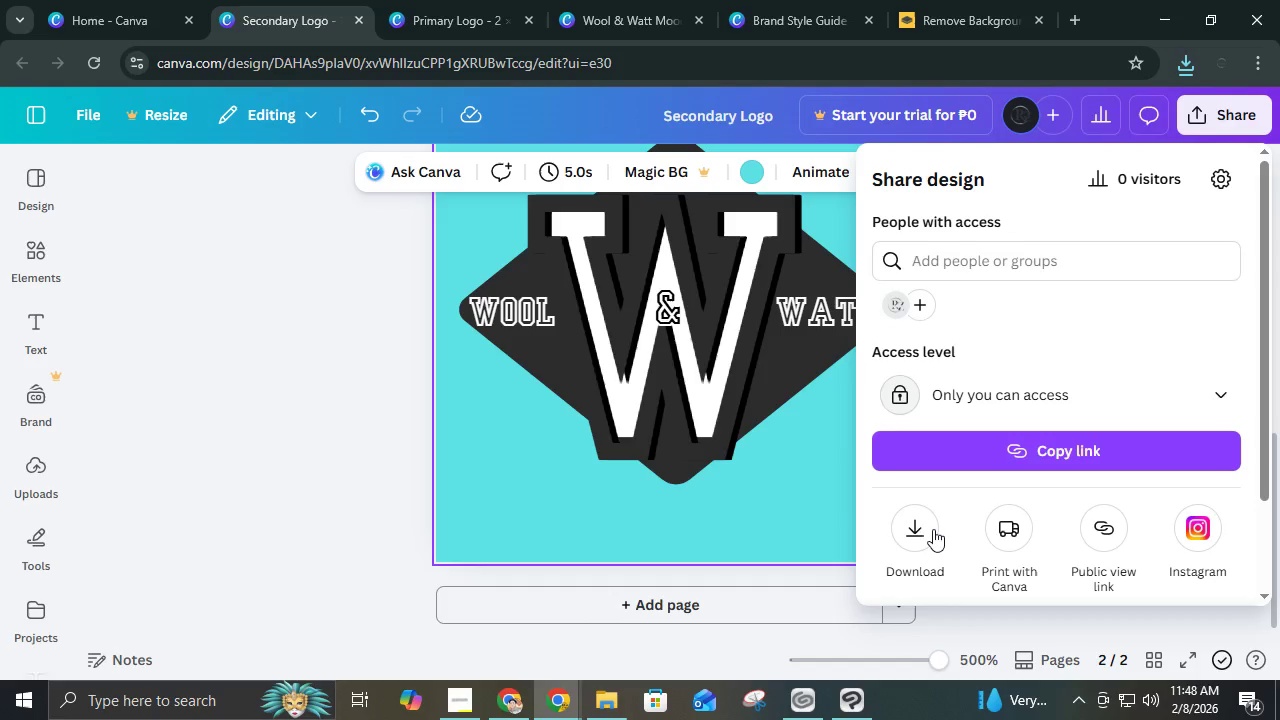 
left_click([923, 535])
 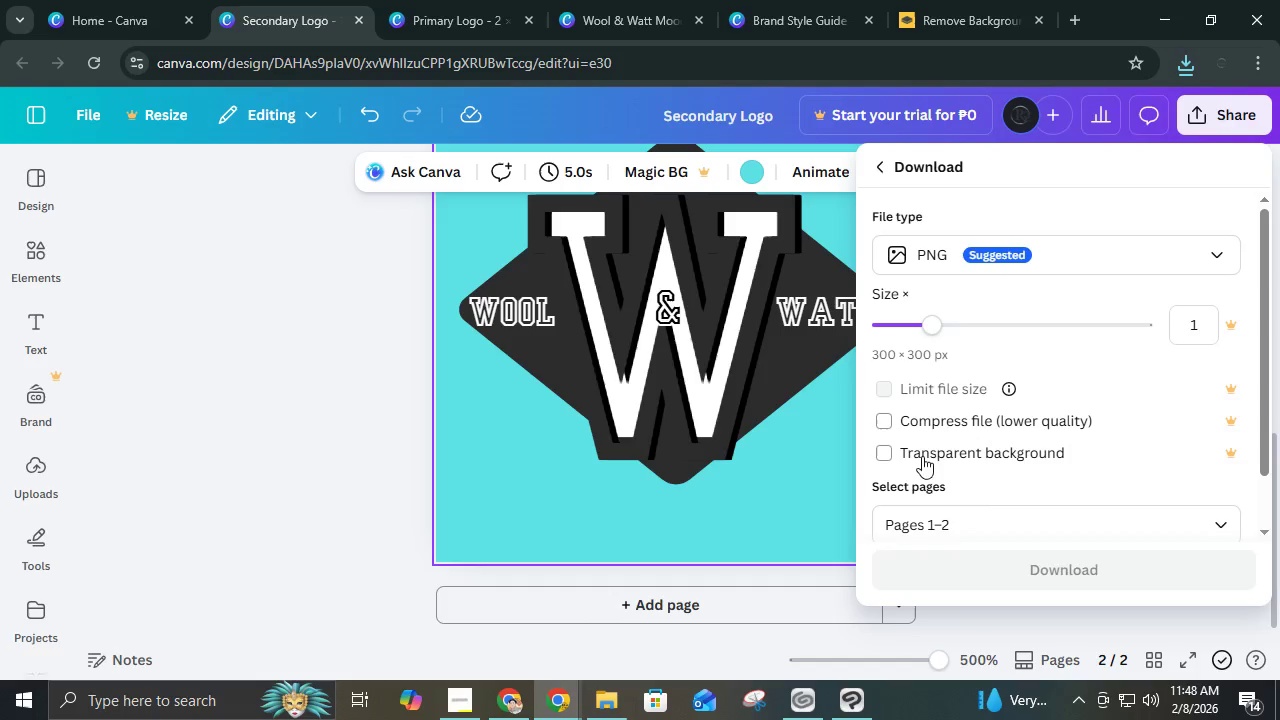 
left_click([926, 524])
 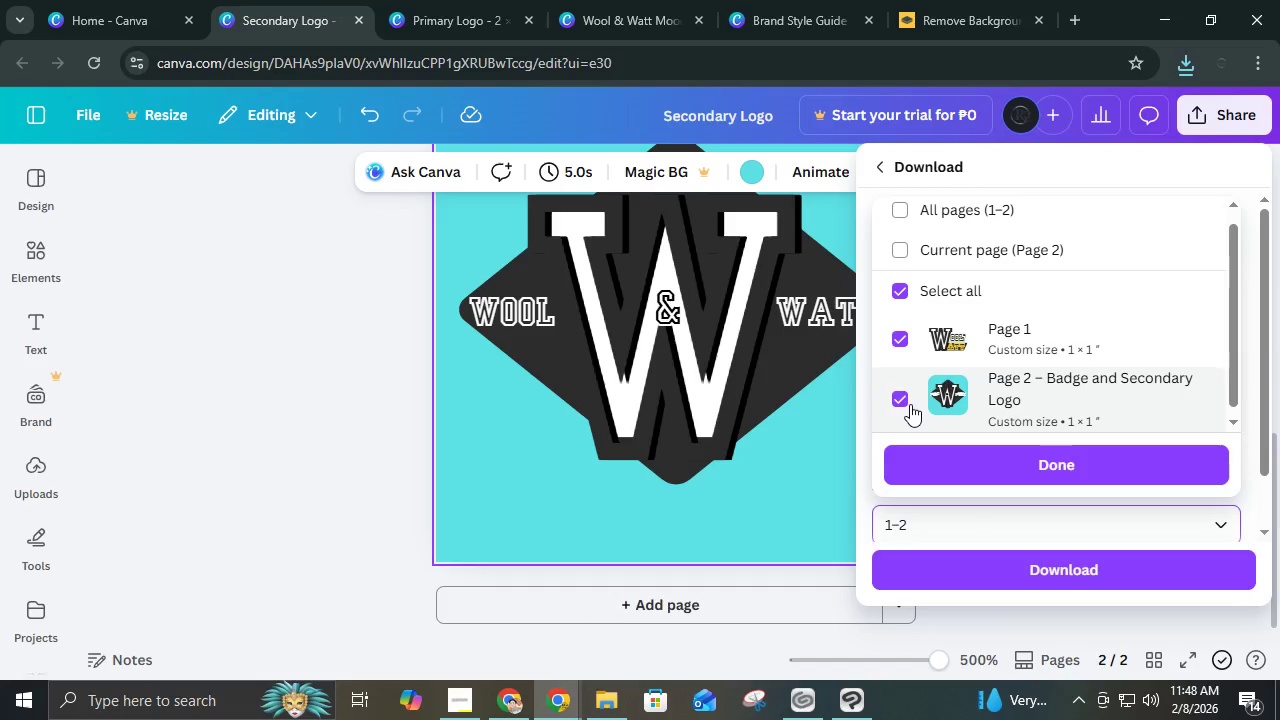 
left_click([897, 347])
 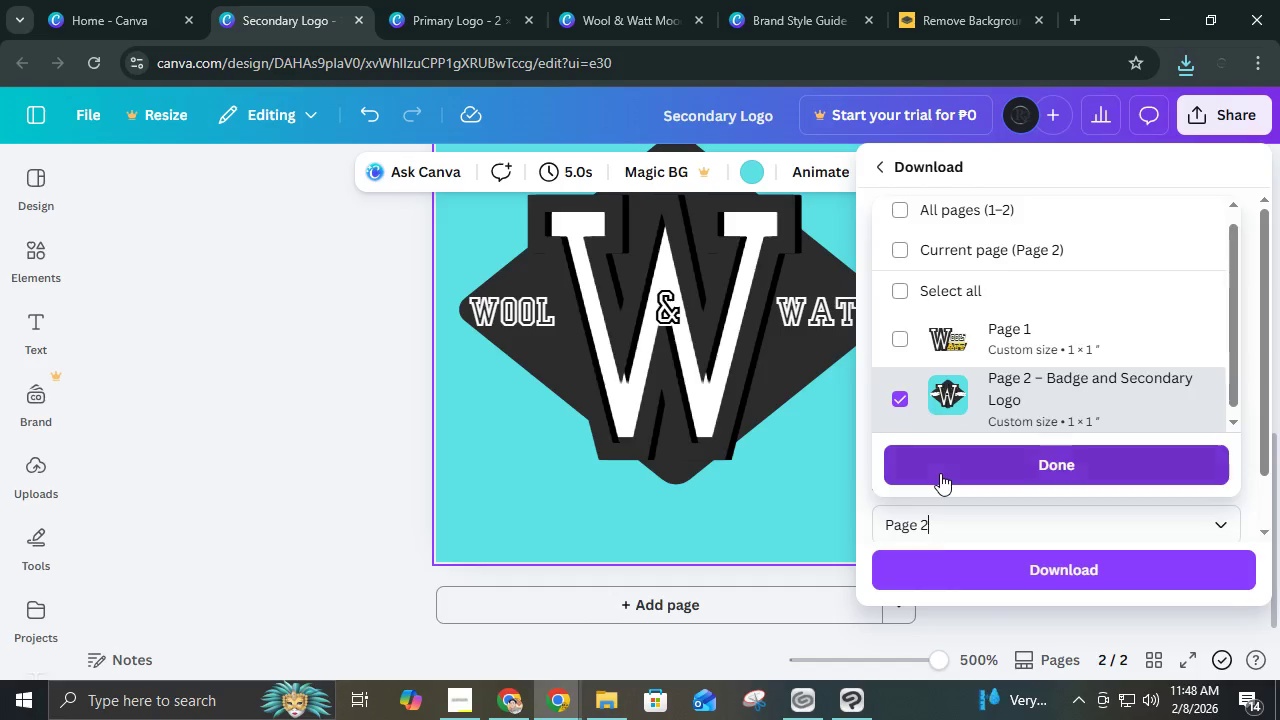 
double_click([938, 551])
 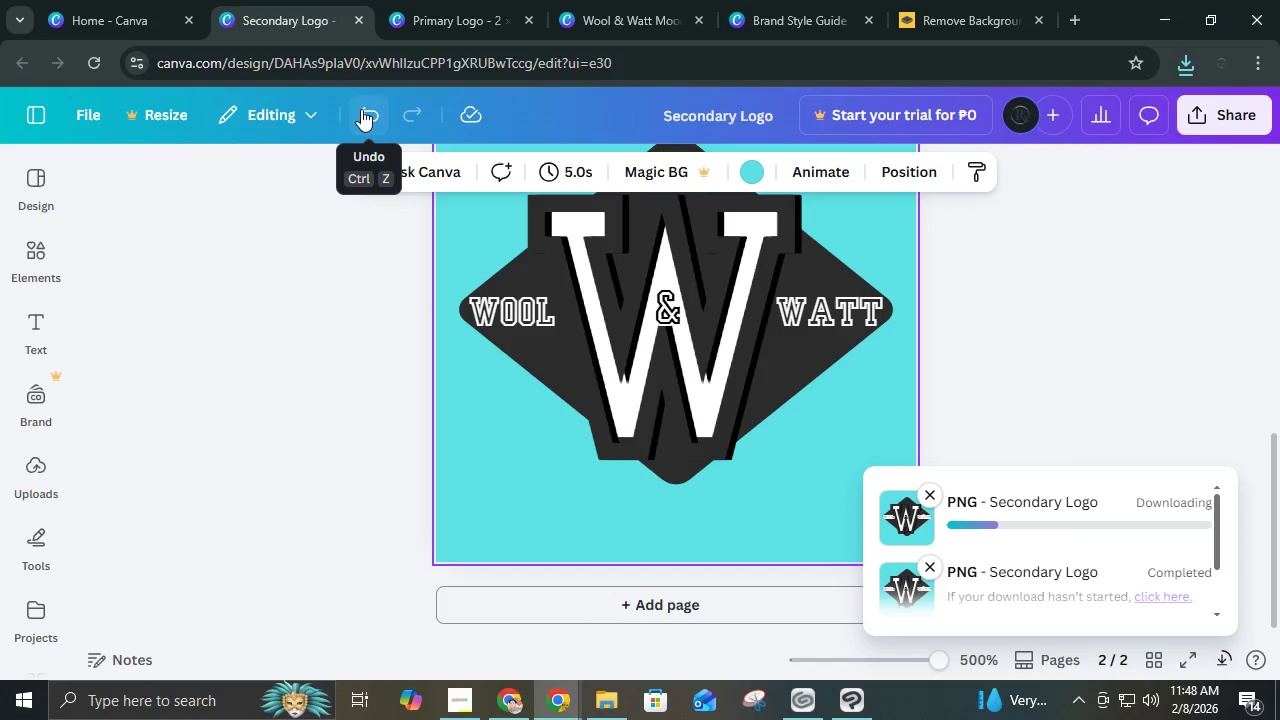 
left_click([361, 109])
 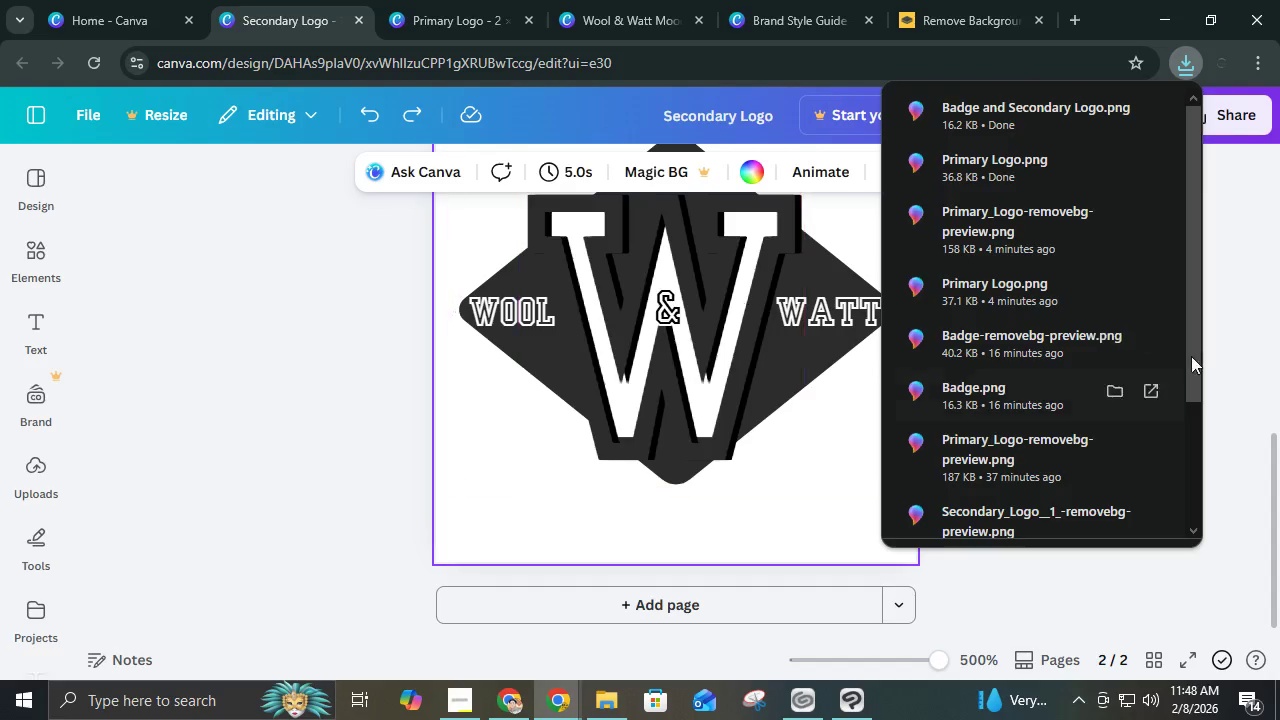 
left_click([1244, 123])
 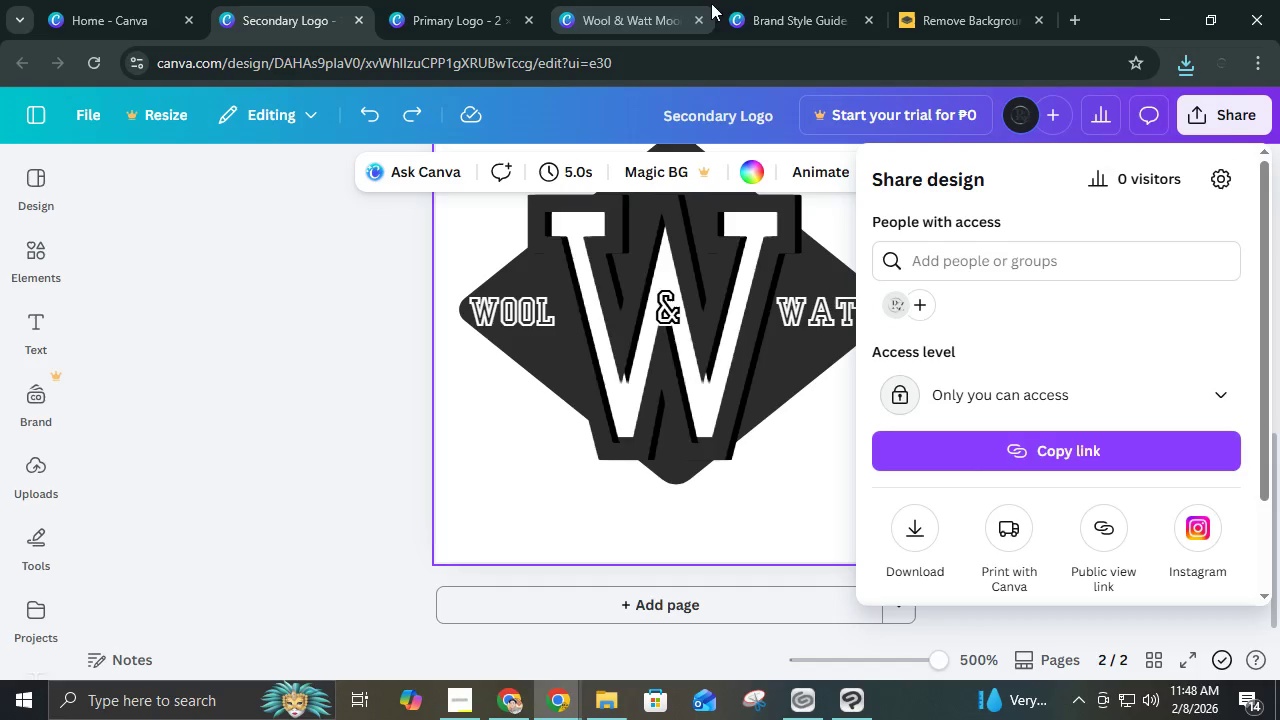 
left_click([993, 0])
 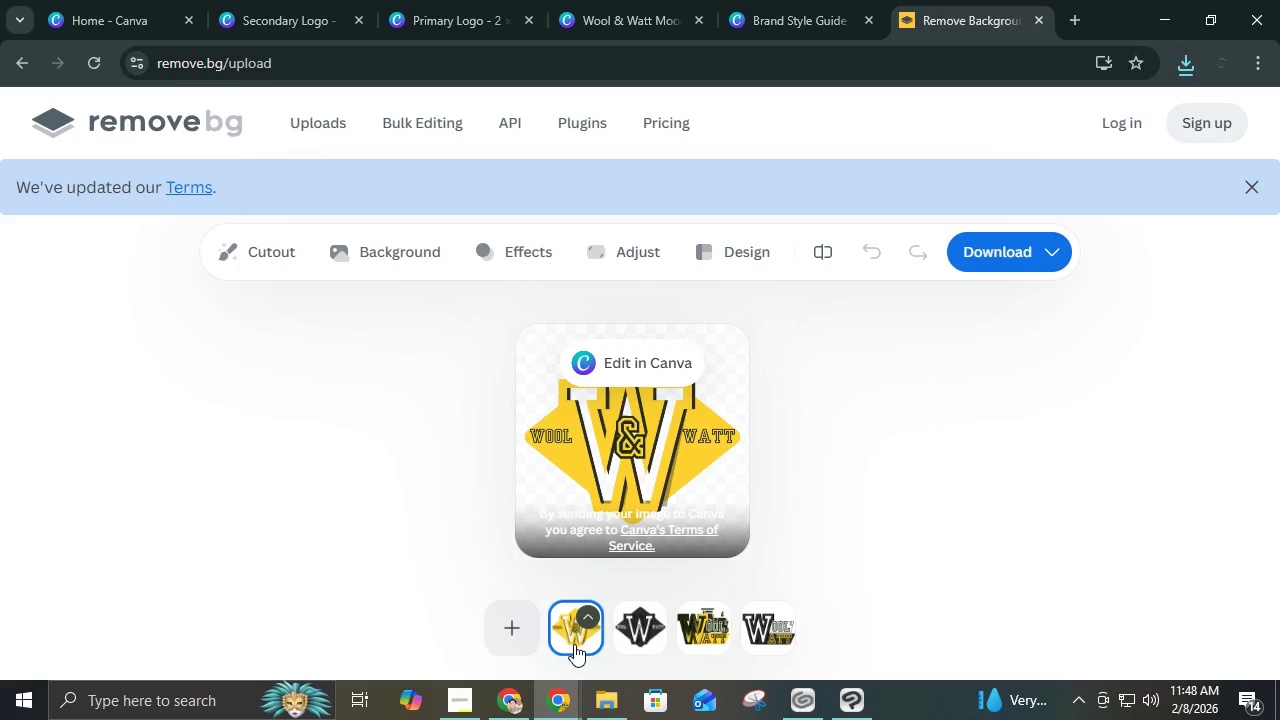 
left_click([510, 629])
 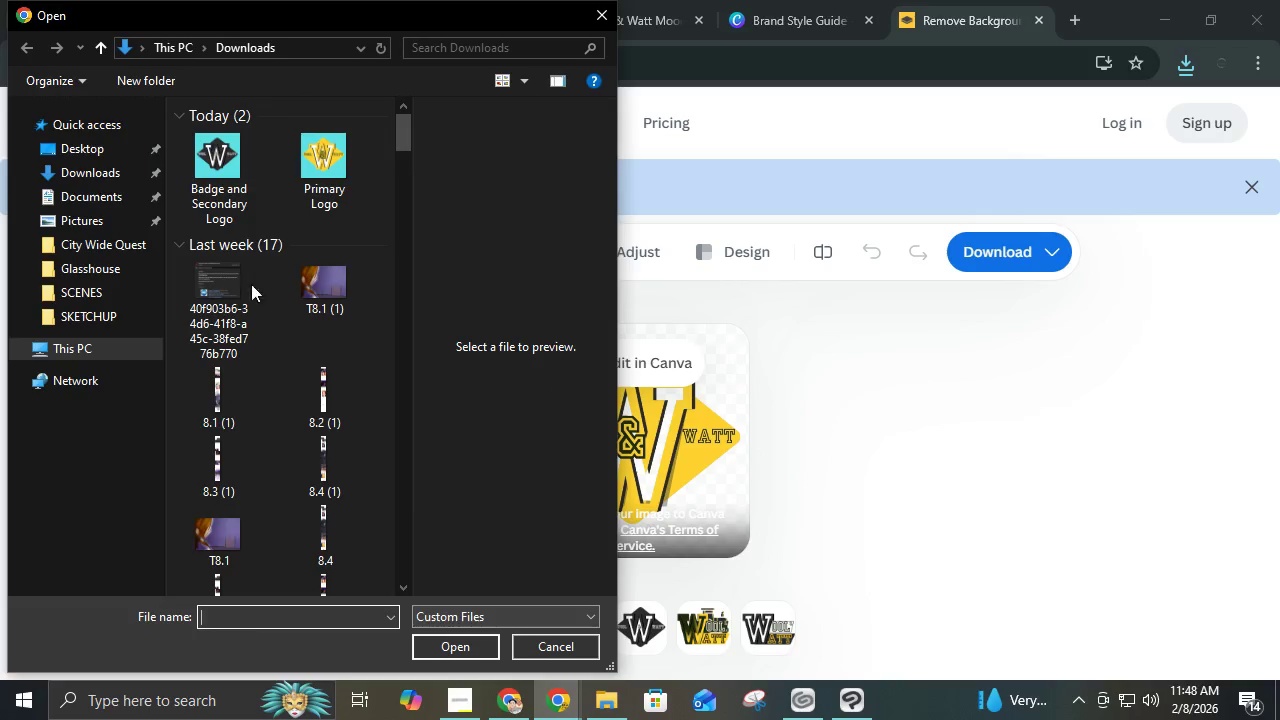 
left_click([222, 191])
 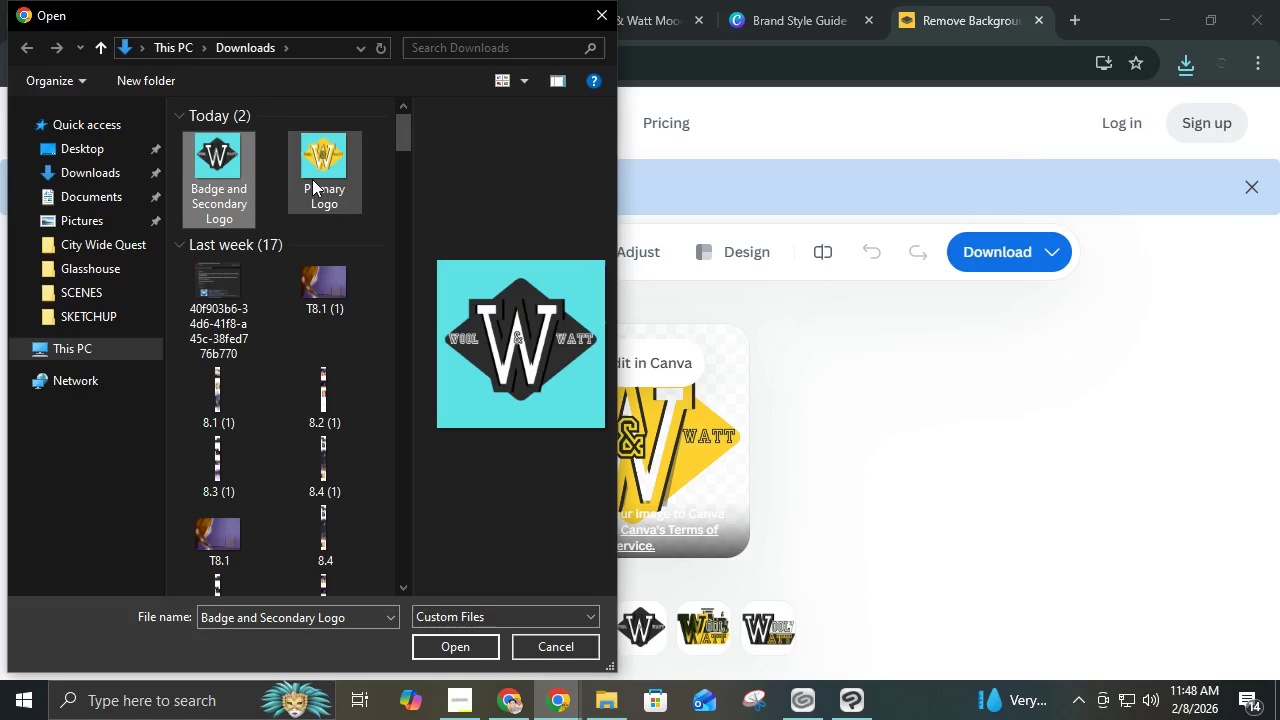 
hold_key(key=ControlLeft, duration=0.89)
left_click([312, 179])
 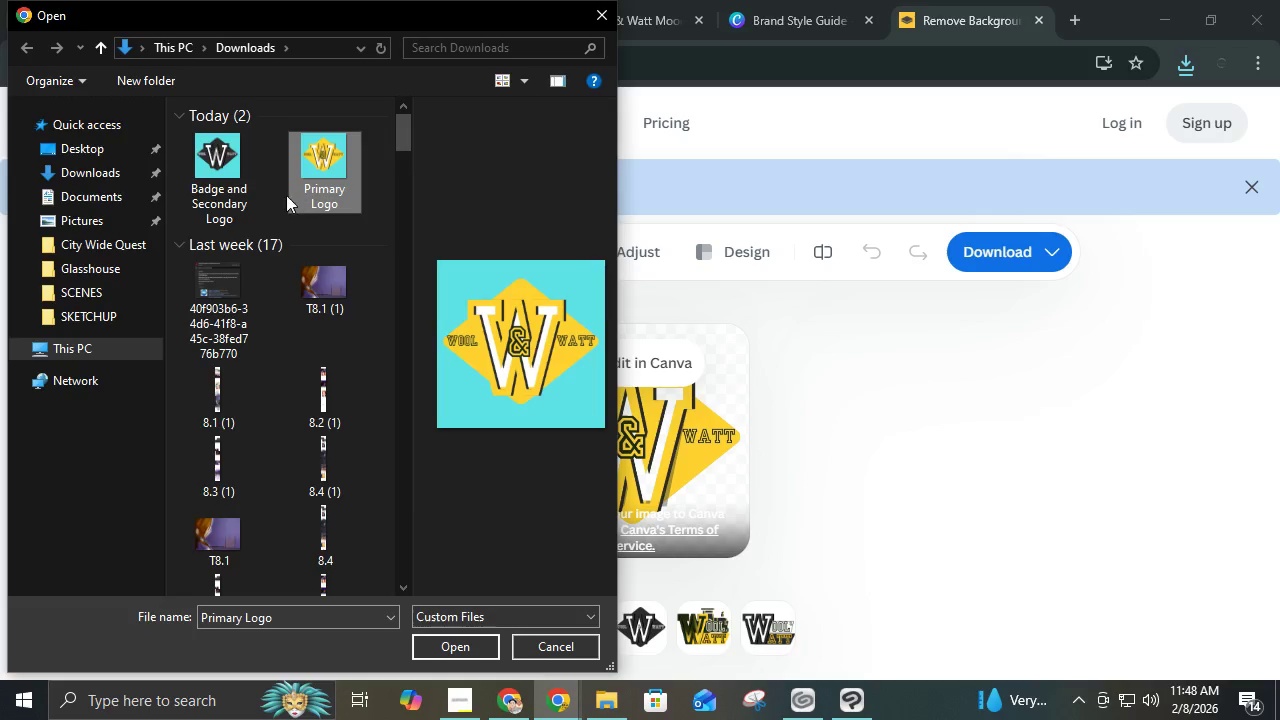 
hold_key(key=ShiftLeft, duration=0.81)
left_click([186, 181])
 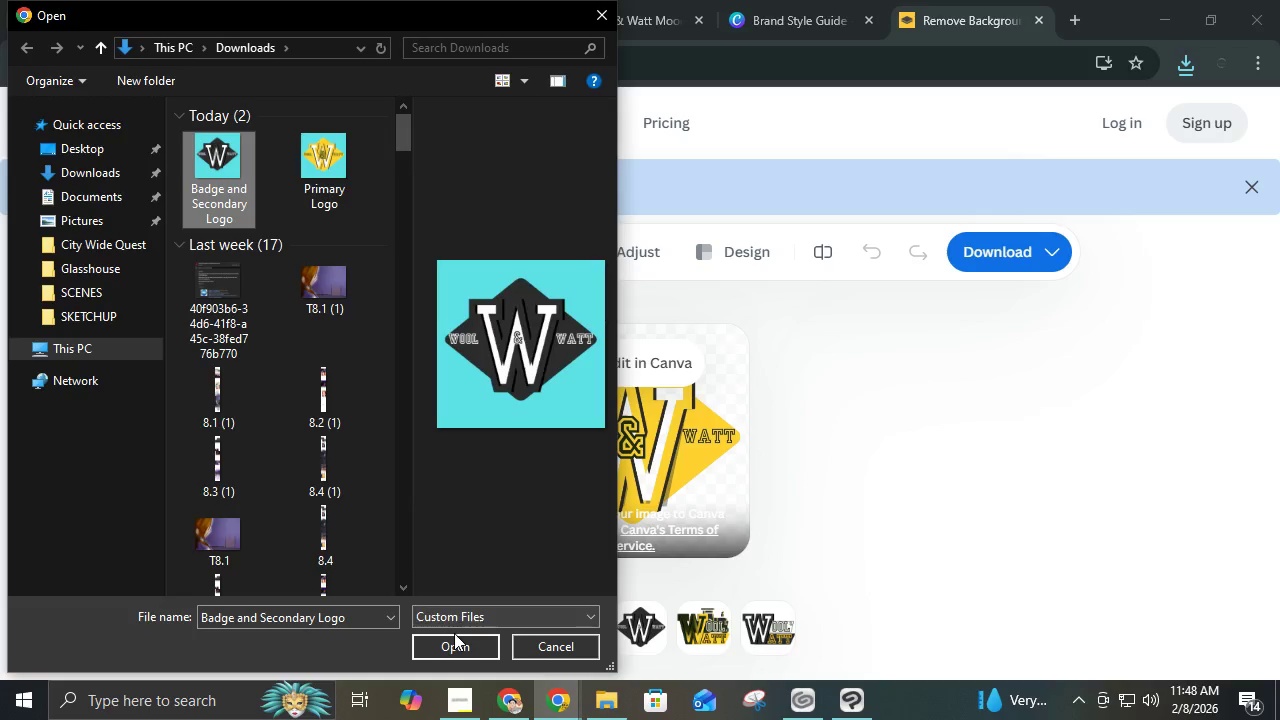 
double_click([455, 638])
 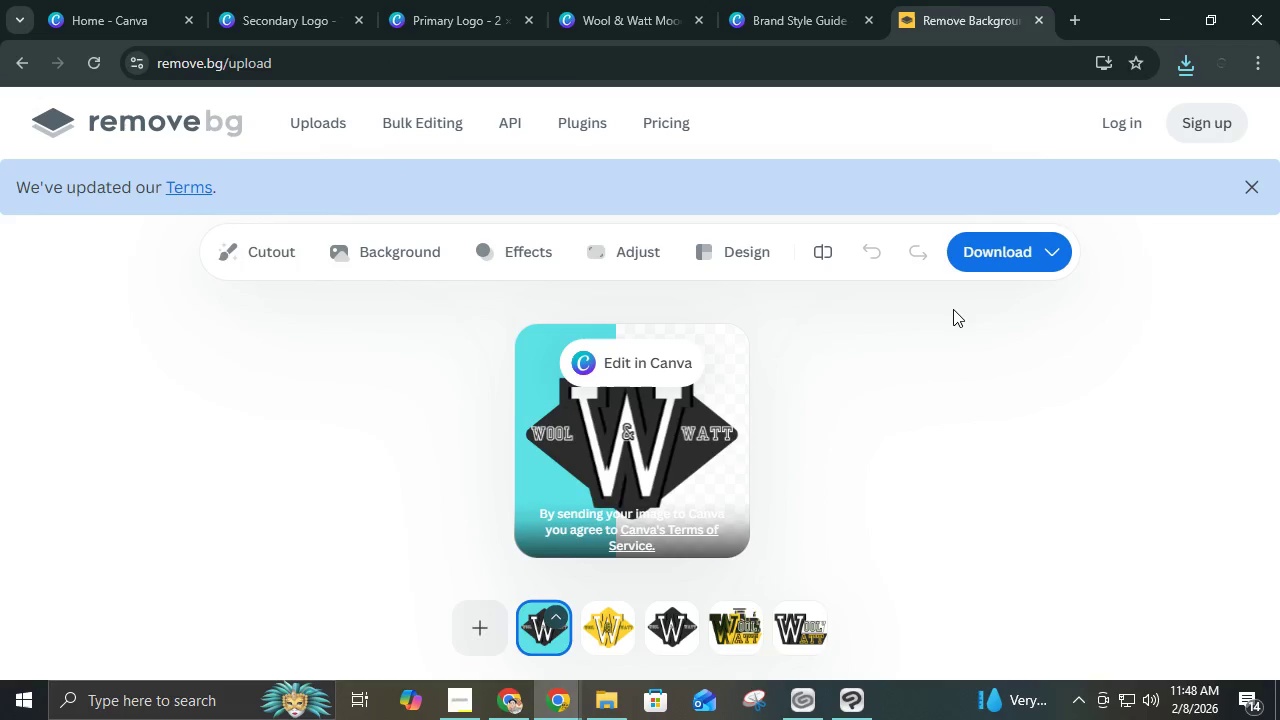 
wait(7.59)
 